 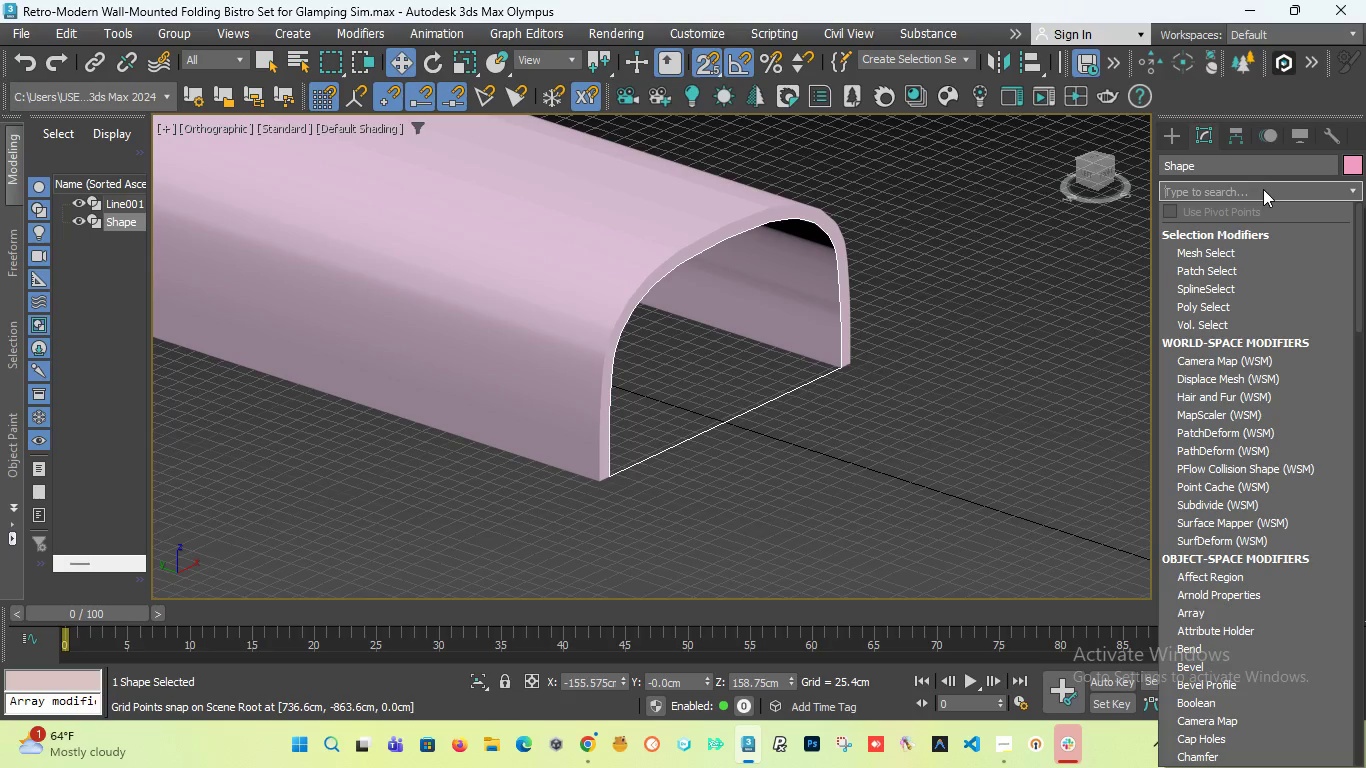 
scroll: coordinate [1230, 486], scroll_direction: down, amount: 52.0
 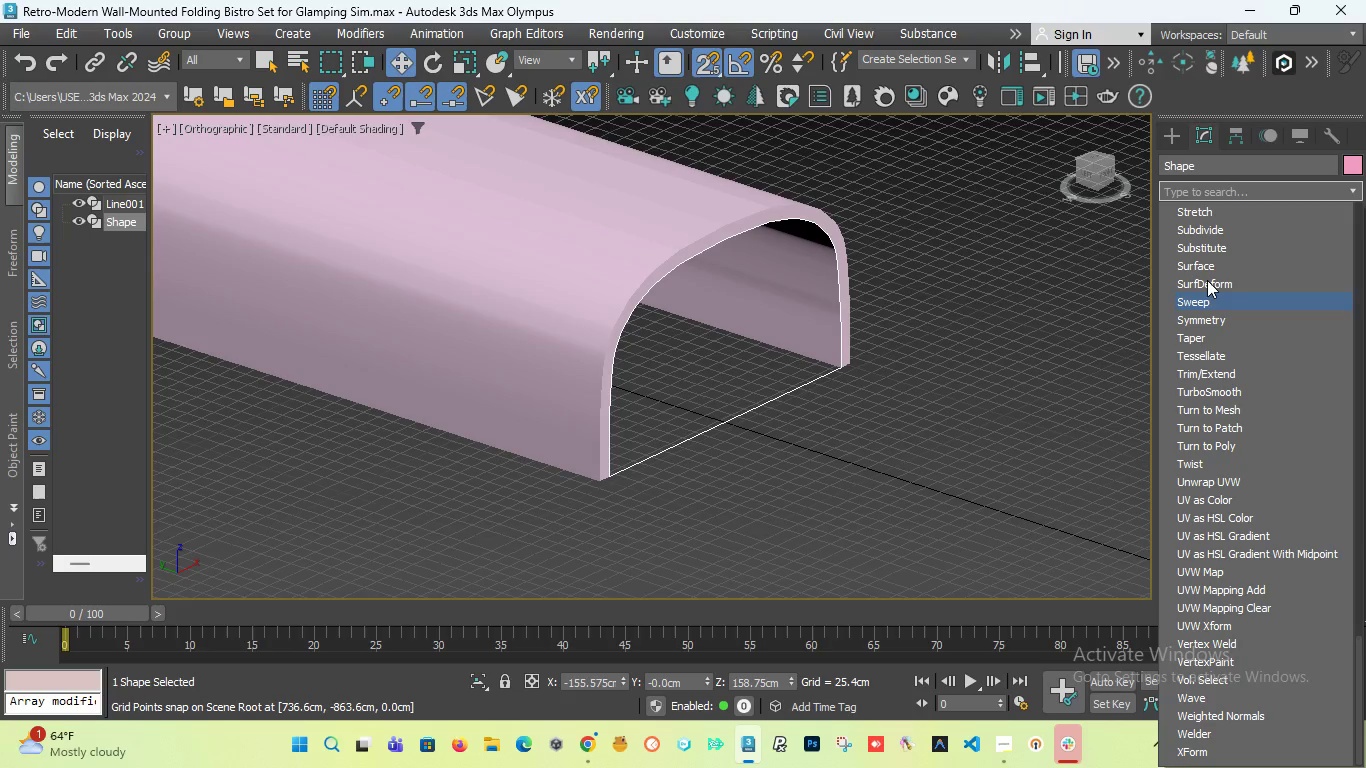 
scroll: coordinate [1207, 350], scroll_direction: up, amount: 13.0
 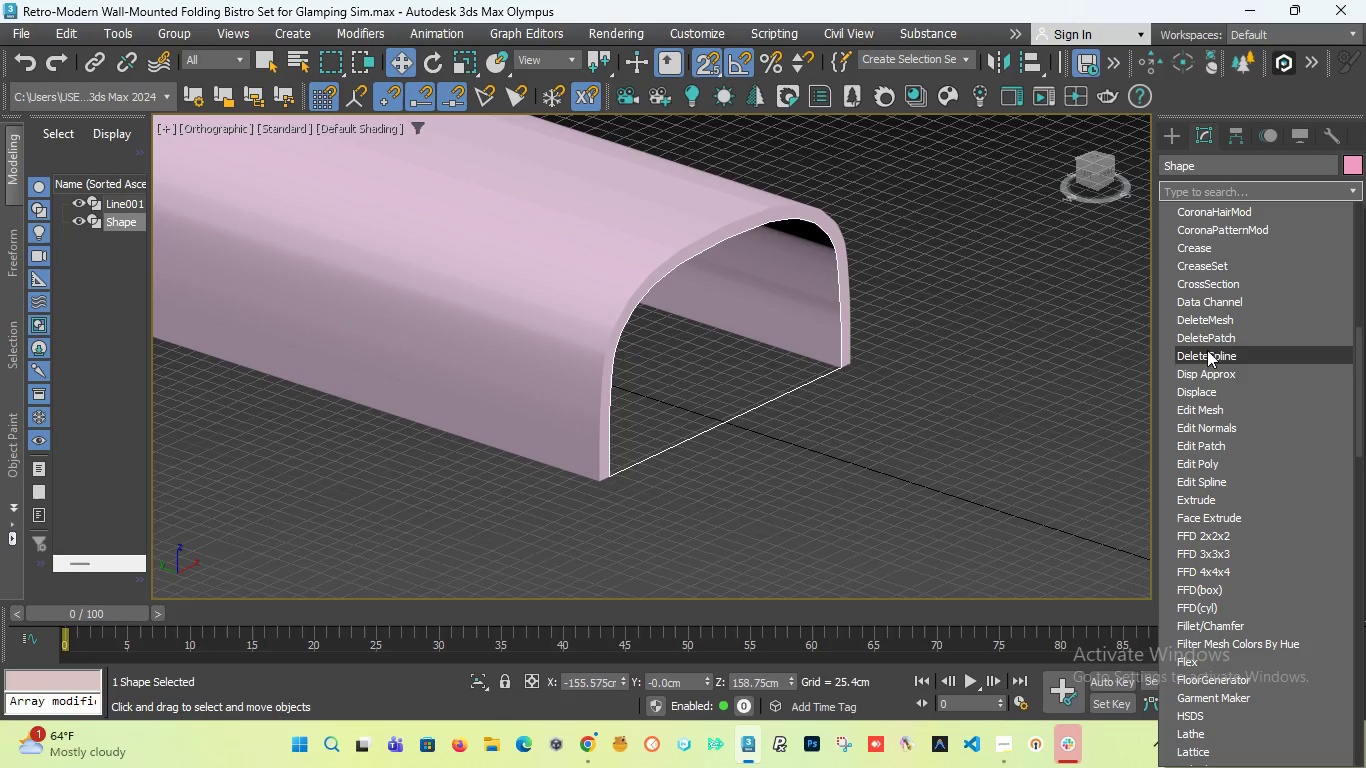 
scroll: coordinate [1222, 524], scroll_direction: down, amount: 5.0
 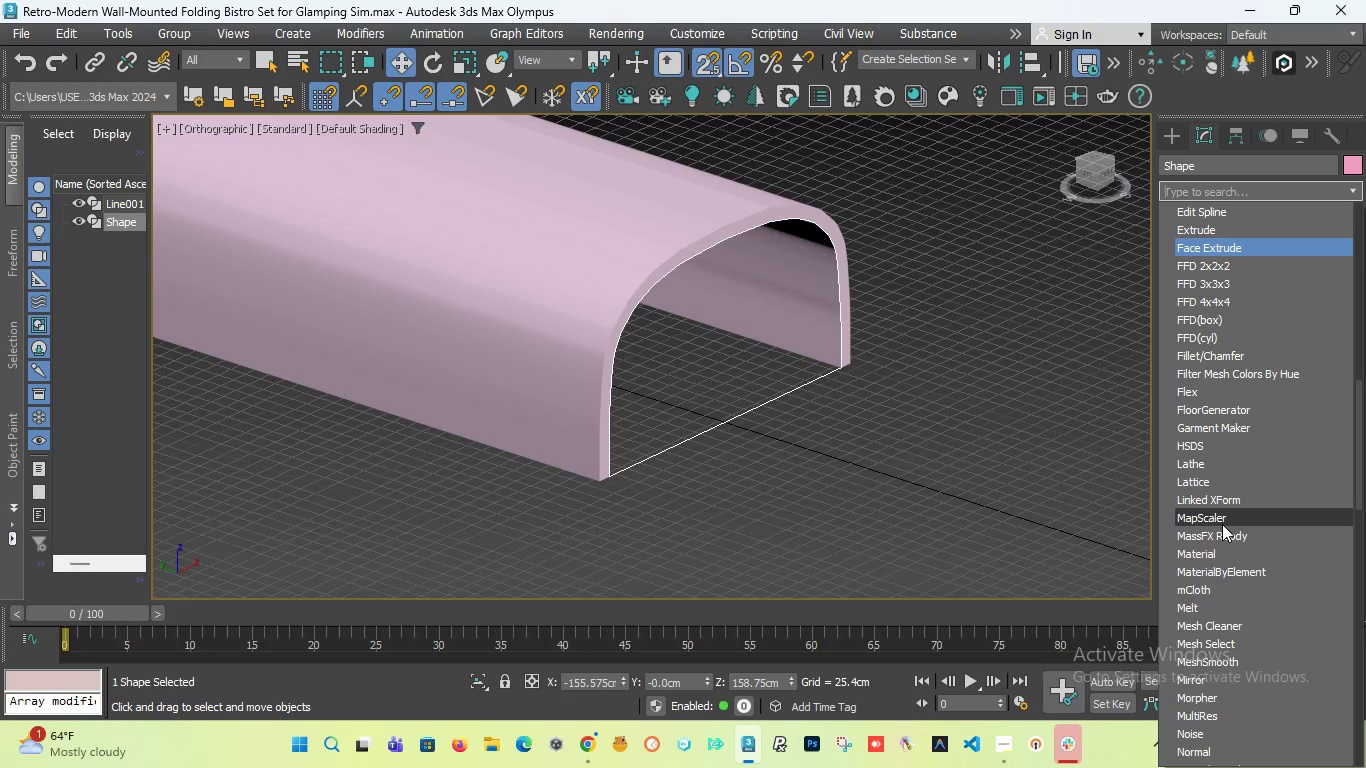 
scroll: coordinate [1212, 323], scroll_direction: up, amount: 22.0
 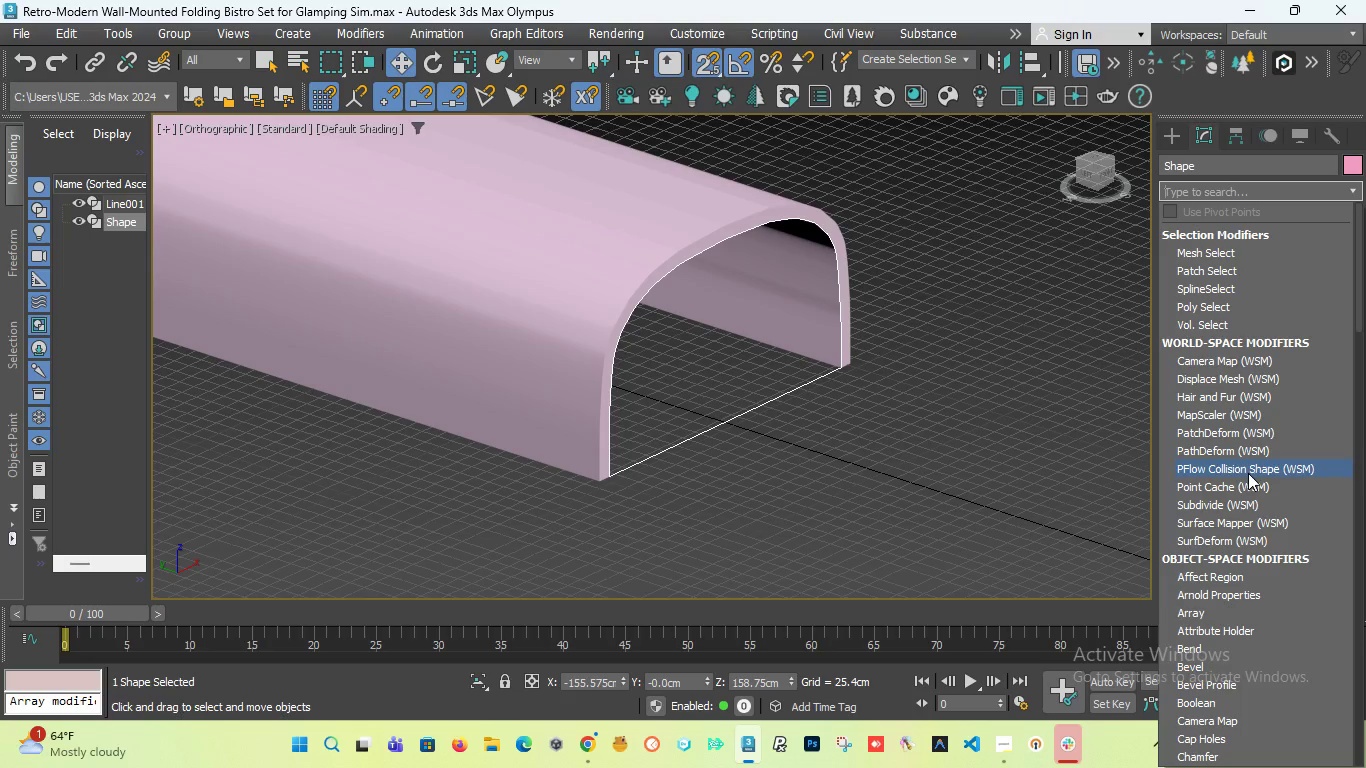 
scroll: coordinate [1194, 526], scroll_direction: down, amount: 18.0
 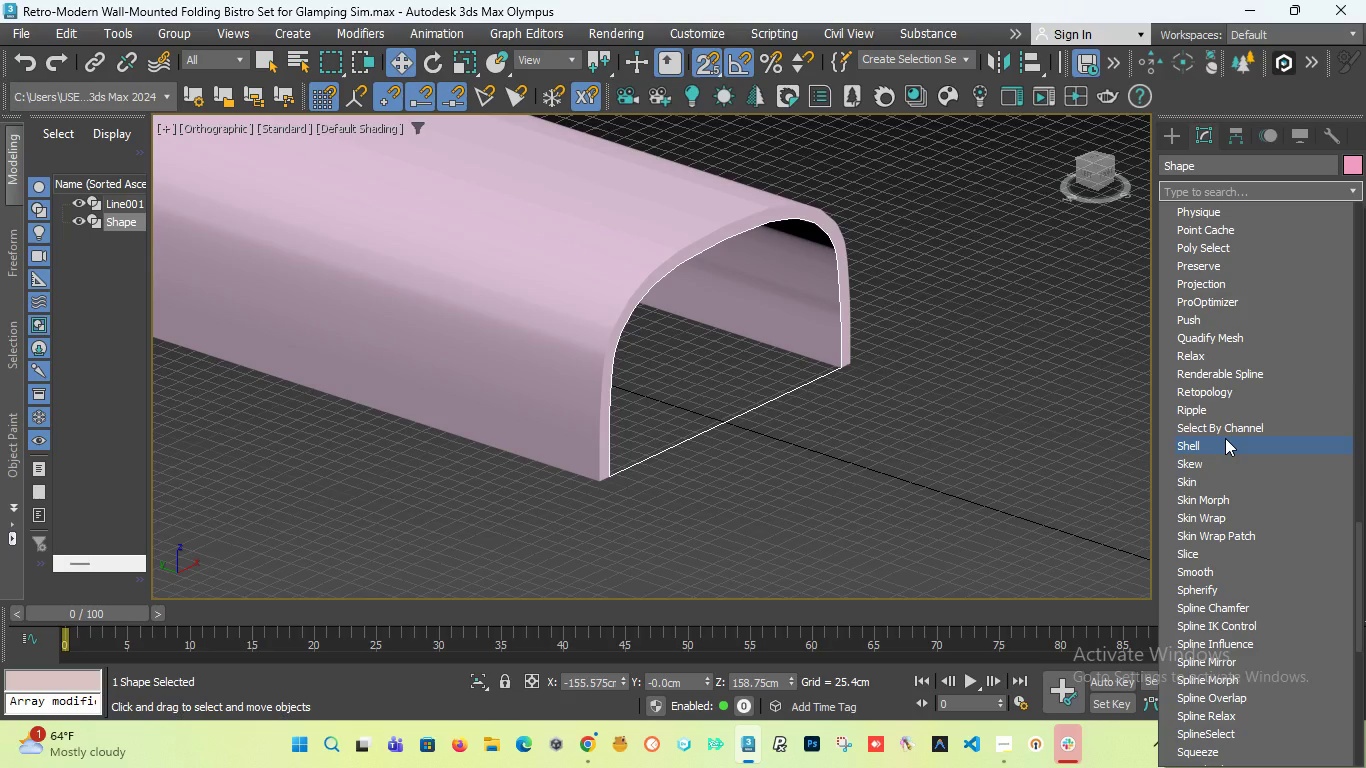 
left_click([1225, 438])
 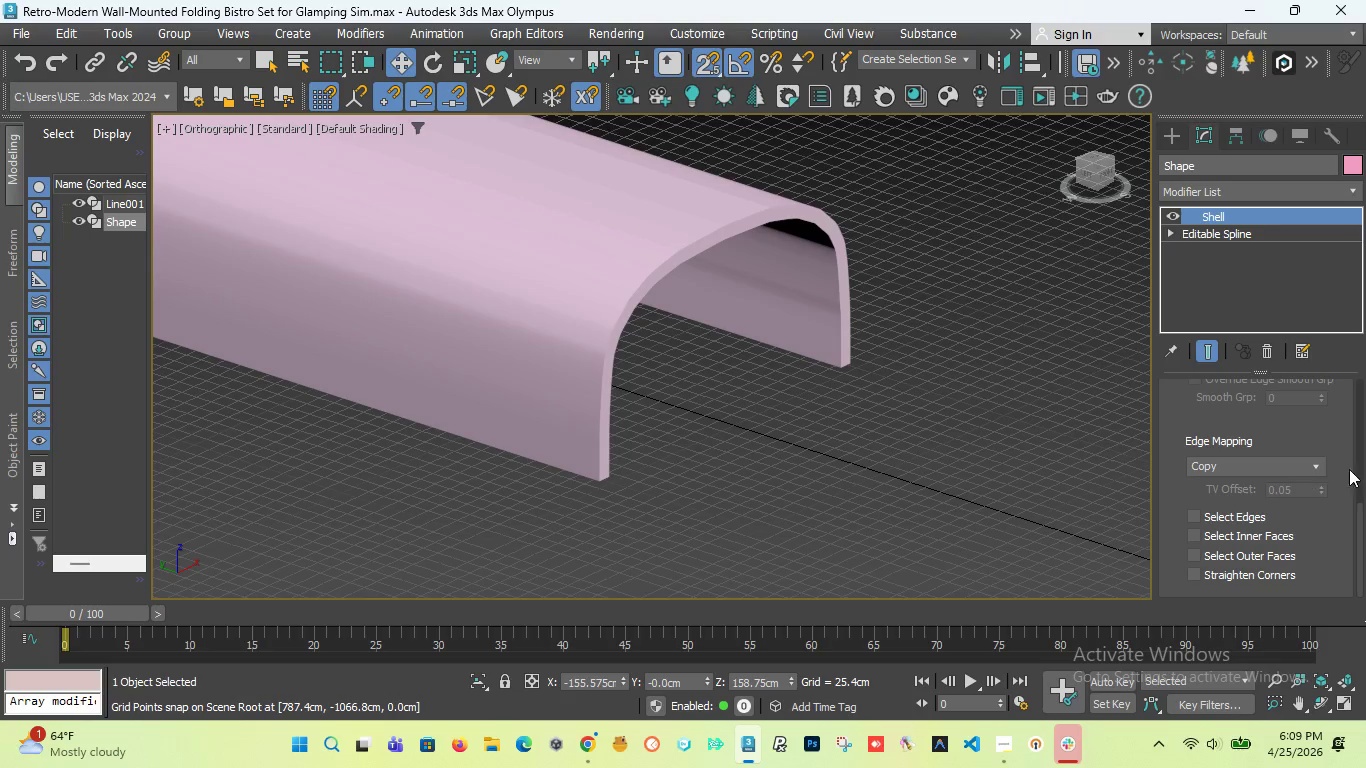 
left_click_drag(start_coordinate=[1359, 523], to_coordinate=[1359, 368])
 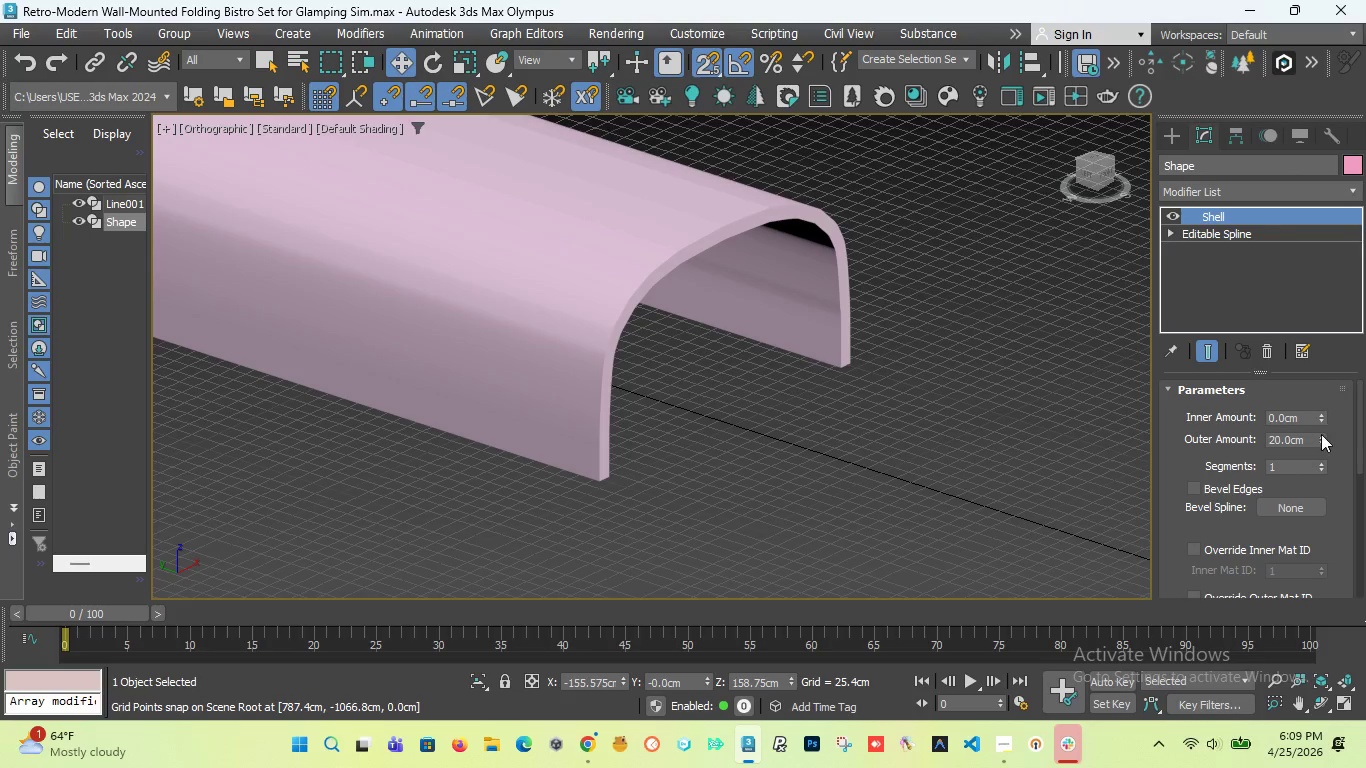 
left_click_drag(start_coordinate=[1321, 442], to_coordinate=[1319, 340])
 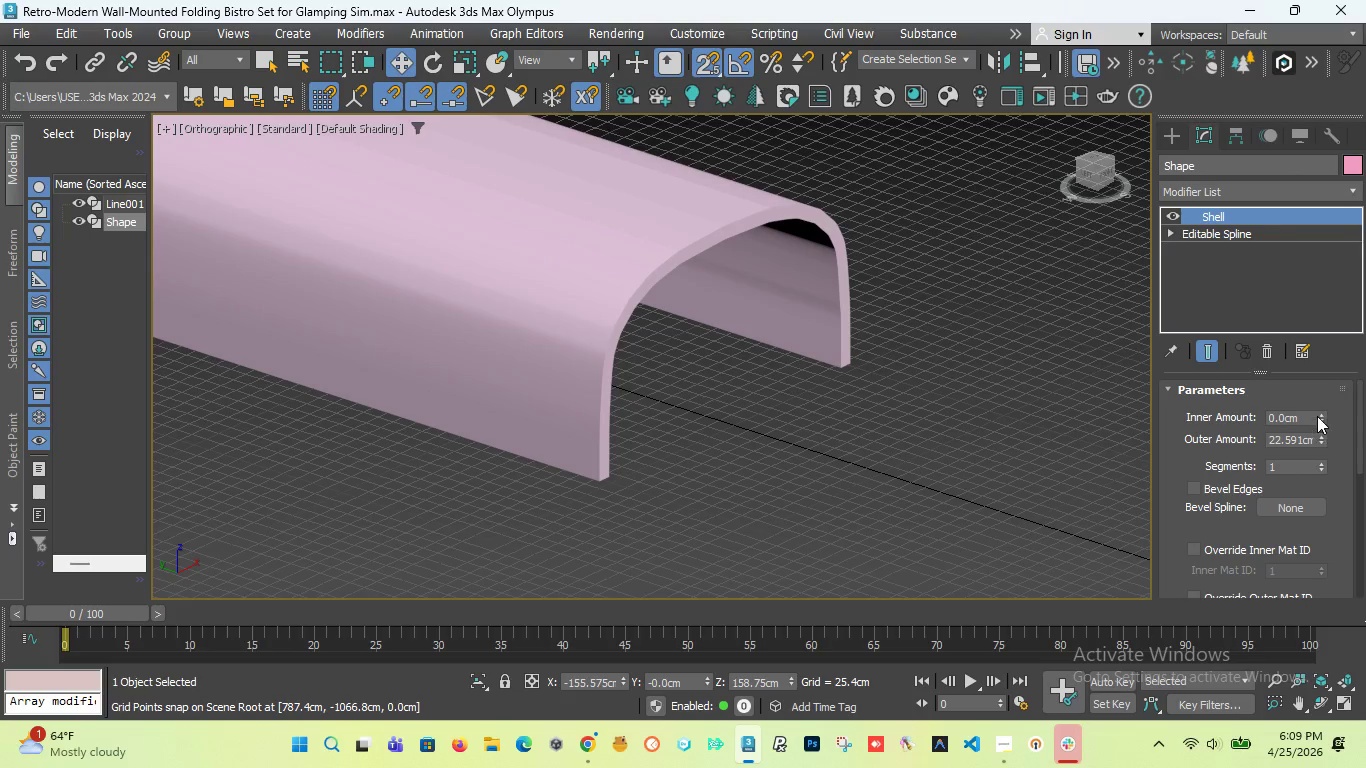 
left_click_drag(start_coordinate=[1317, 412], to_coordinate=[1317, 342])
 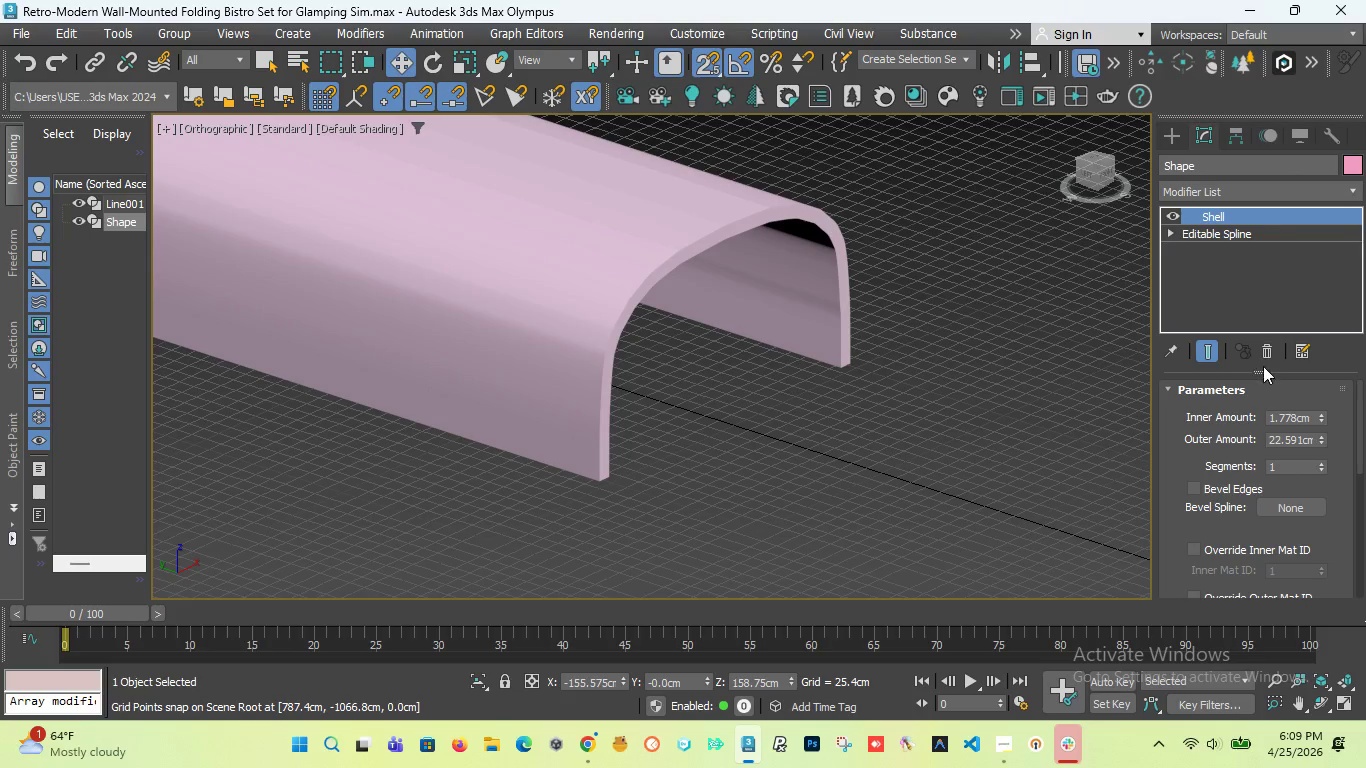 
left_click([1267, 359])
 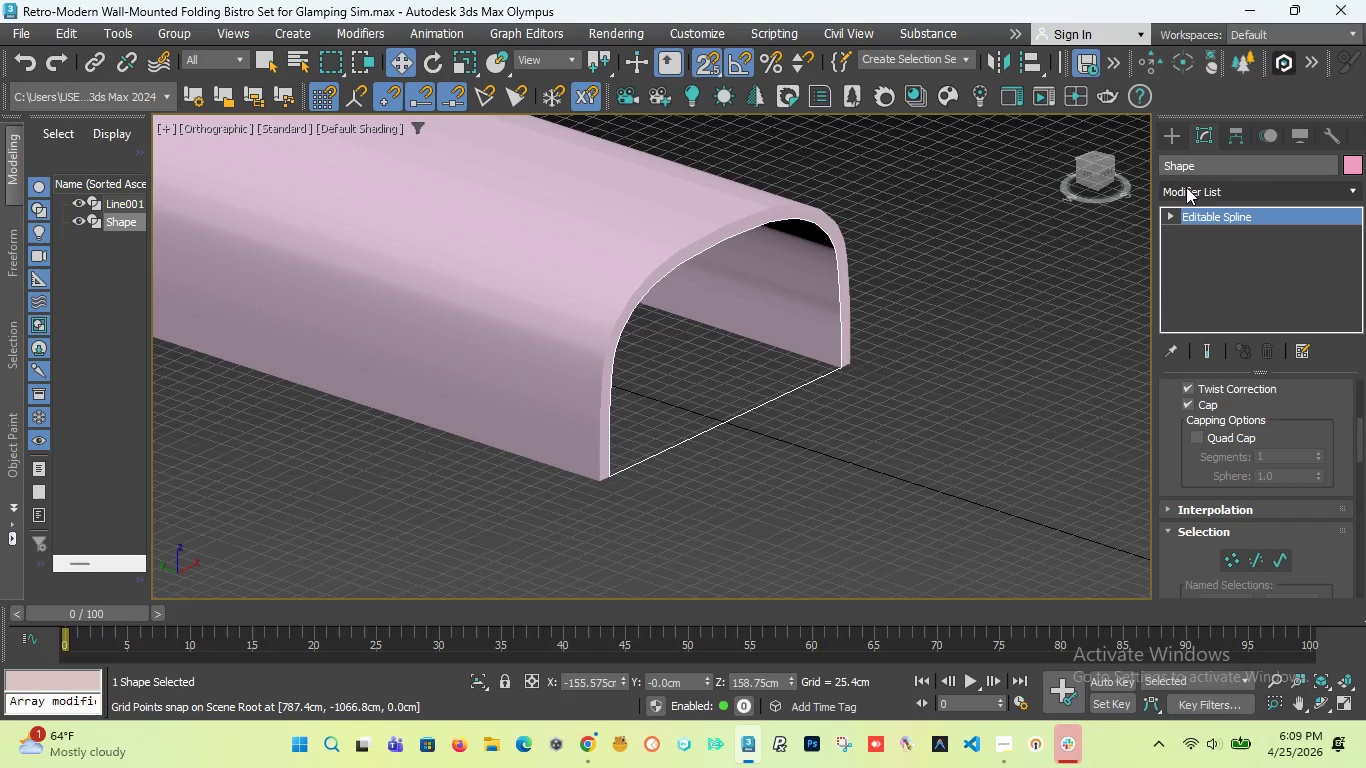 
left_click([1210, 183])
 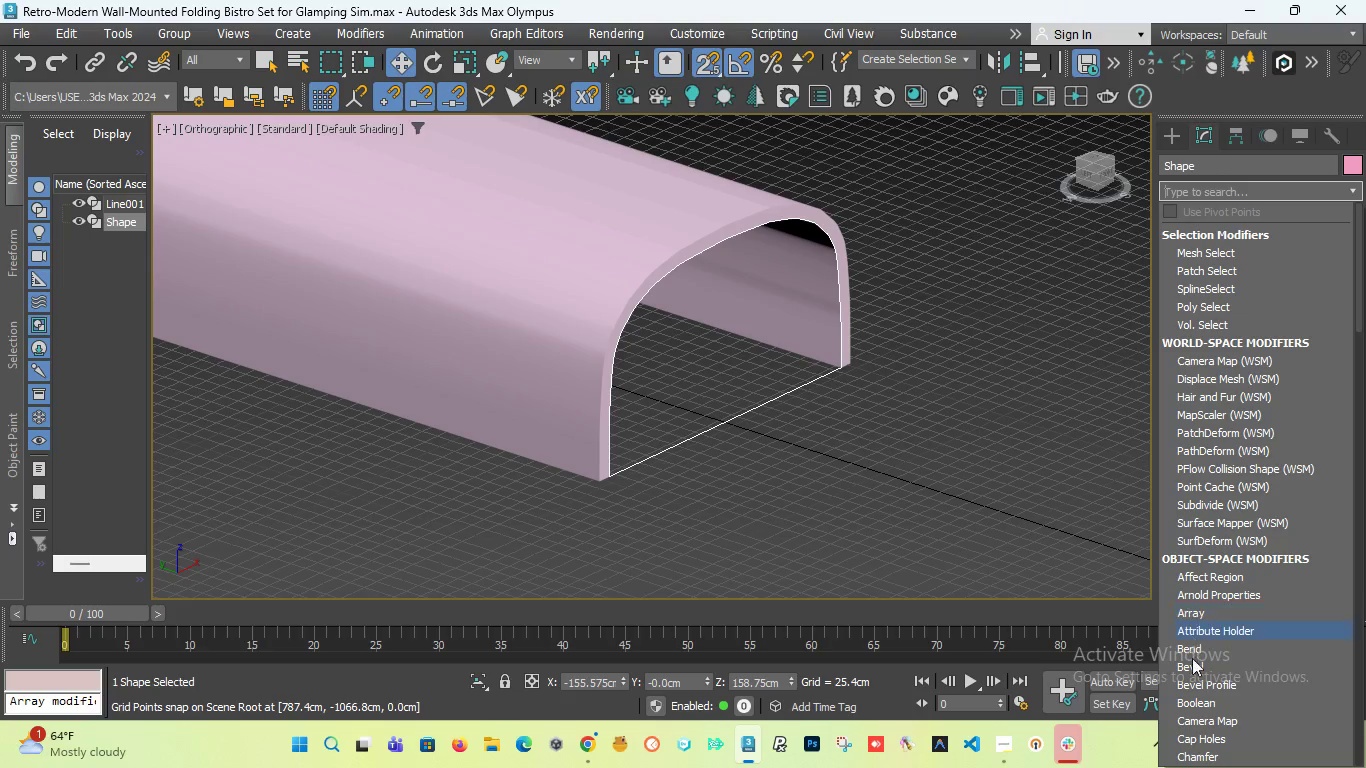 
scroll: coordinate [1214, 591], scroll_direction: down, amount: 29.0
 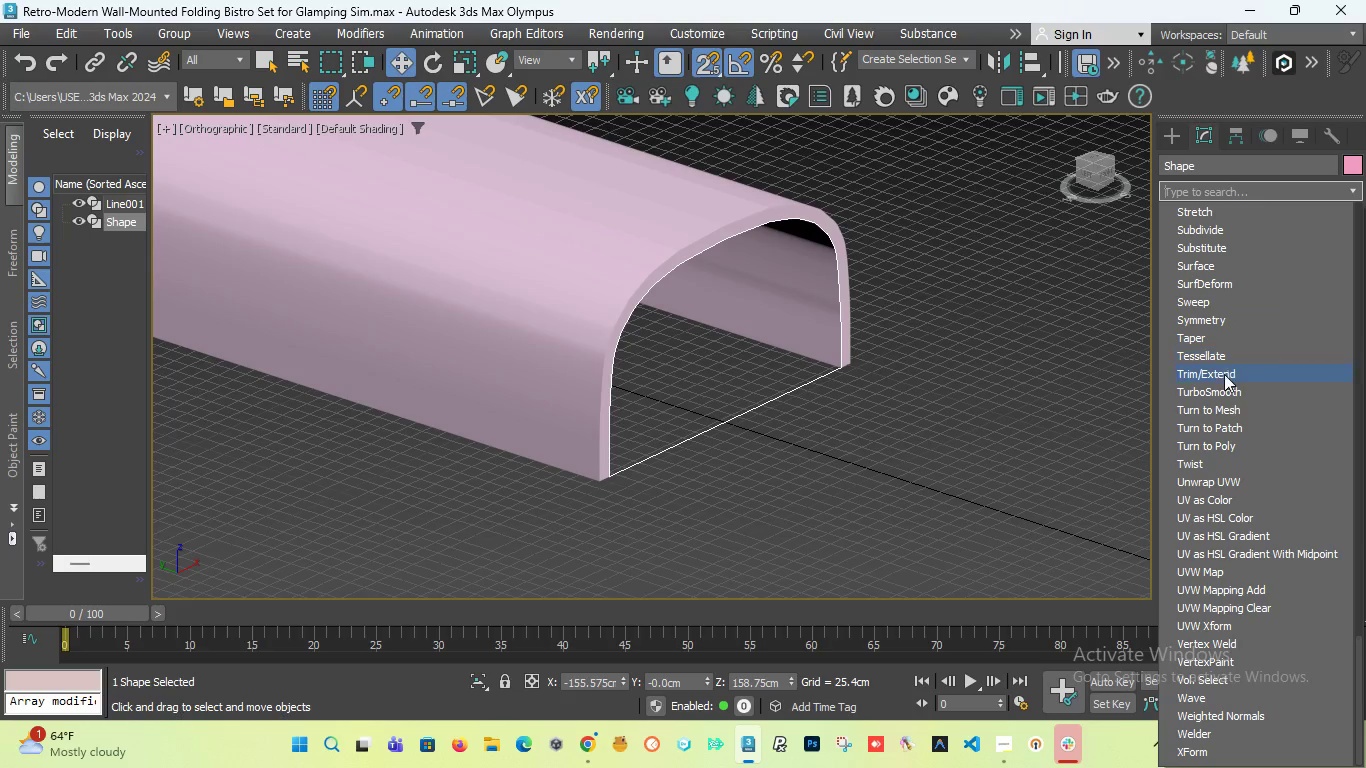 
wait(8.6)
 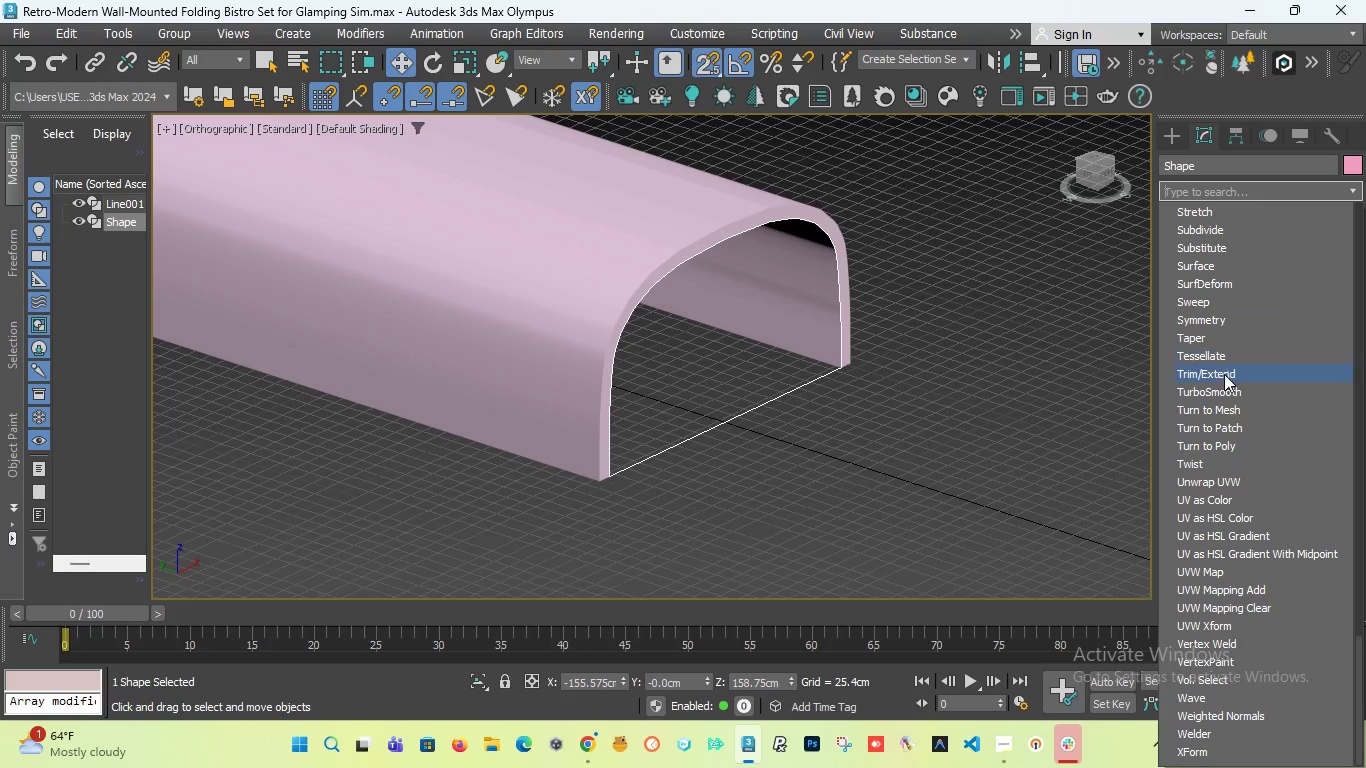 
key(E)
 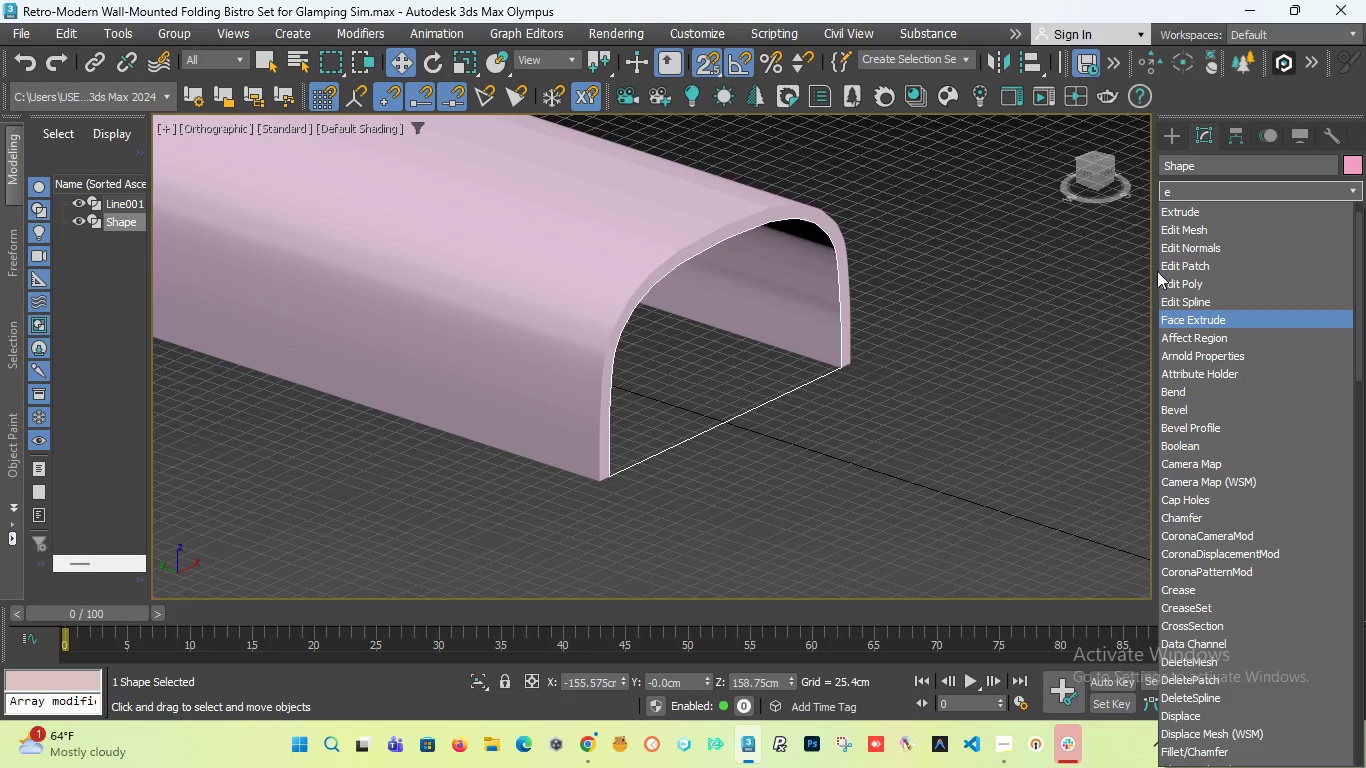 
left_click([1190, 207])
 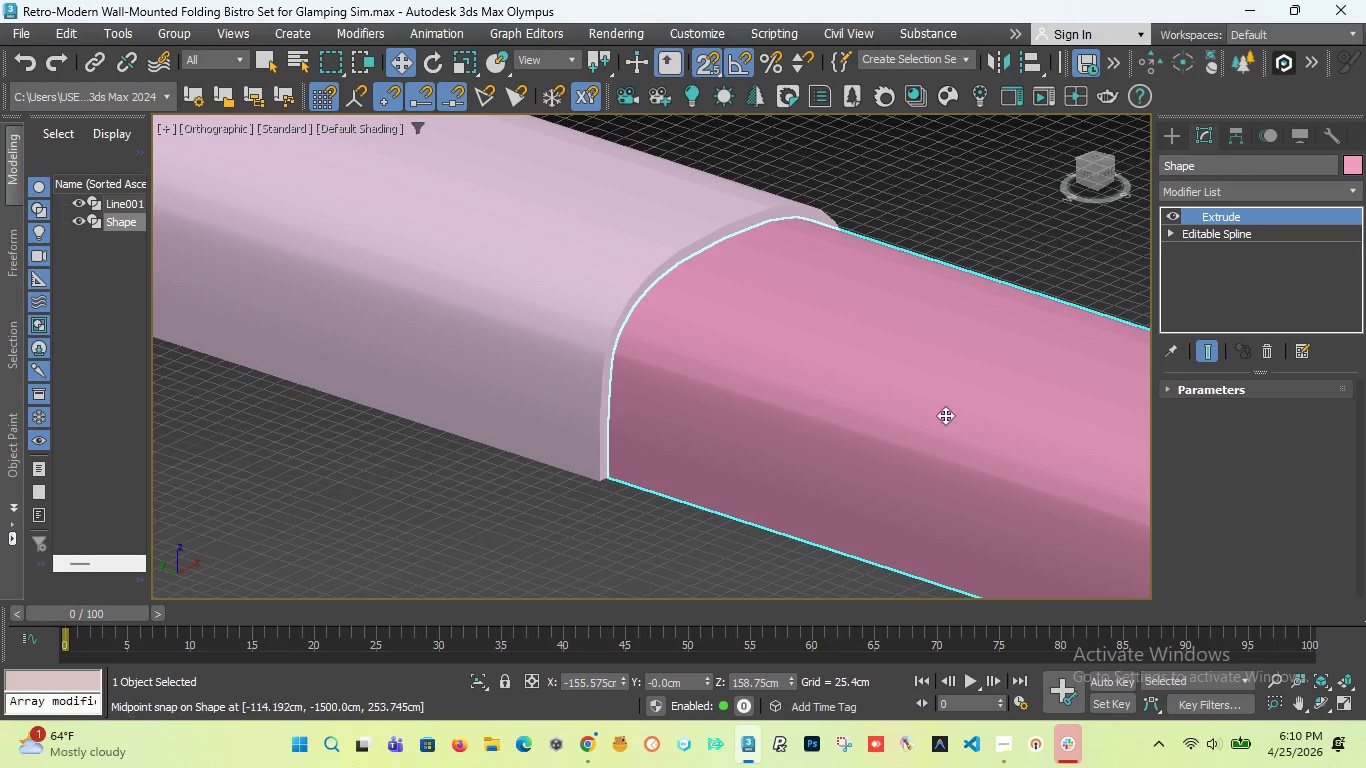 
scroll: coordinate [800, 394], scroll_direction: down, amount: 5.0
 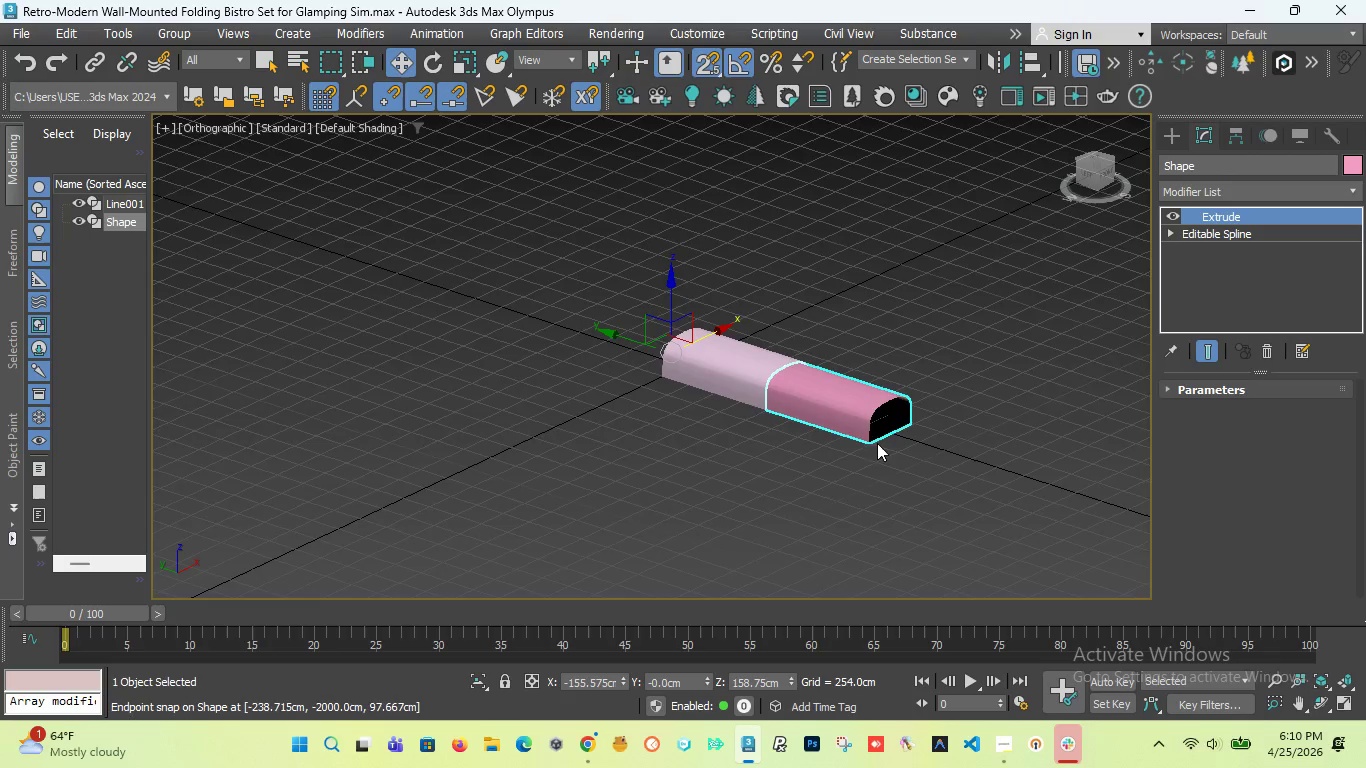 
scroll: coordinate [886, 449], scroll_direction: up, amount: 5.0
 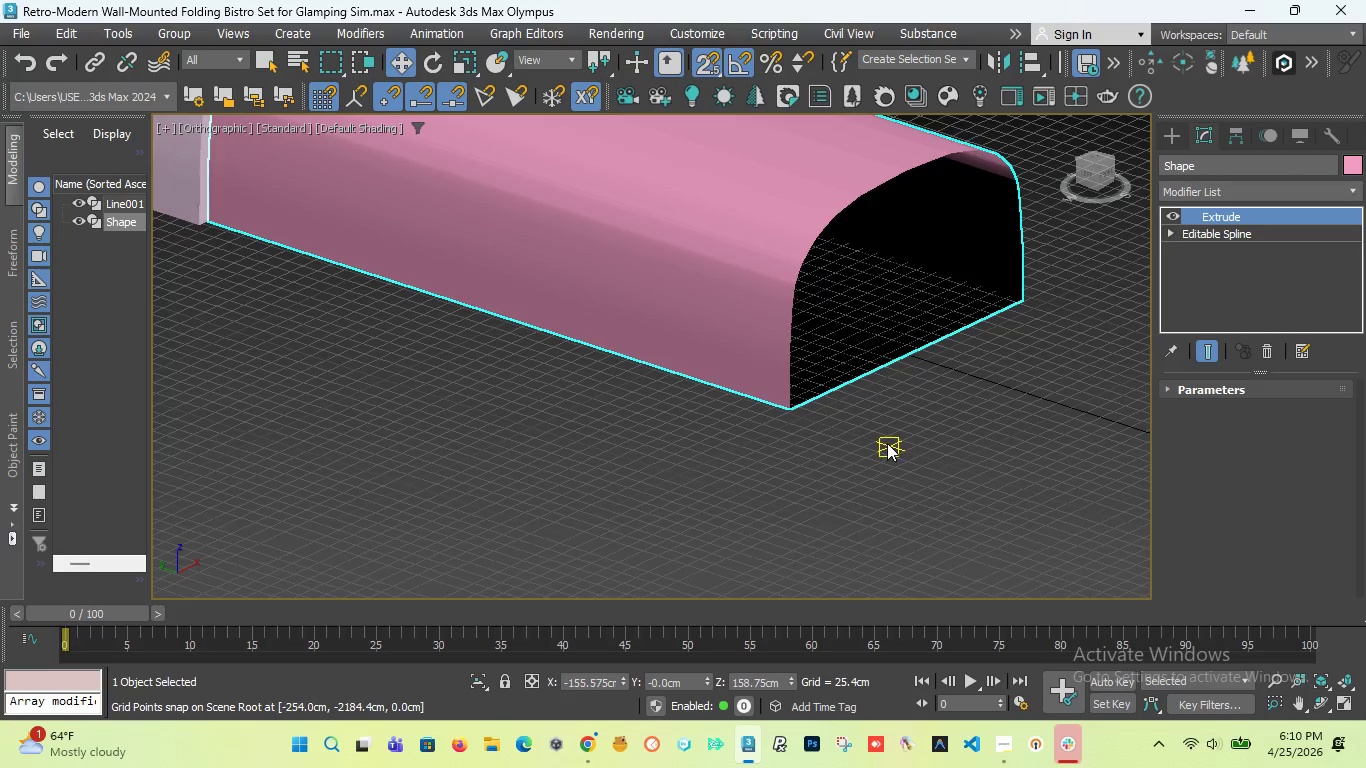 
wait(9.06)
 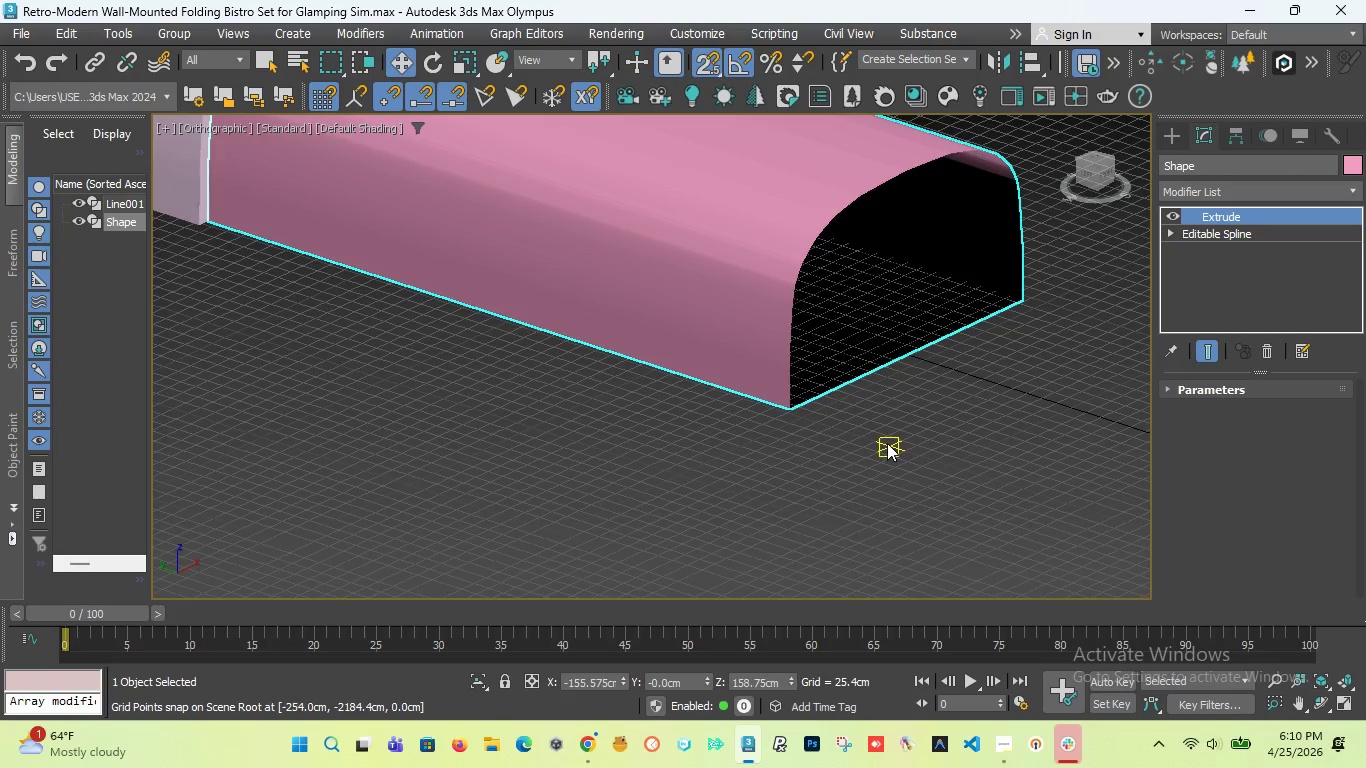 
scroll: coordinate [849, 368], scroll_direction: down, amount: 1.0
 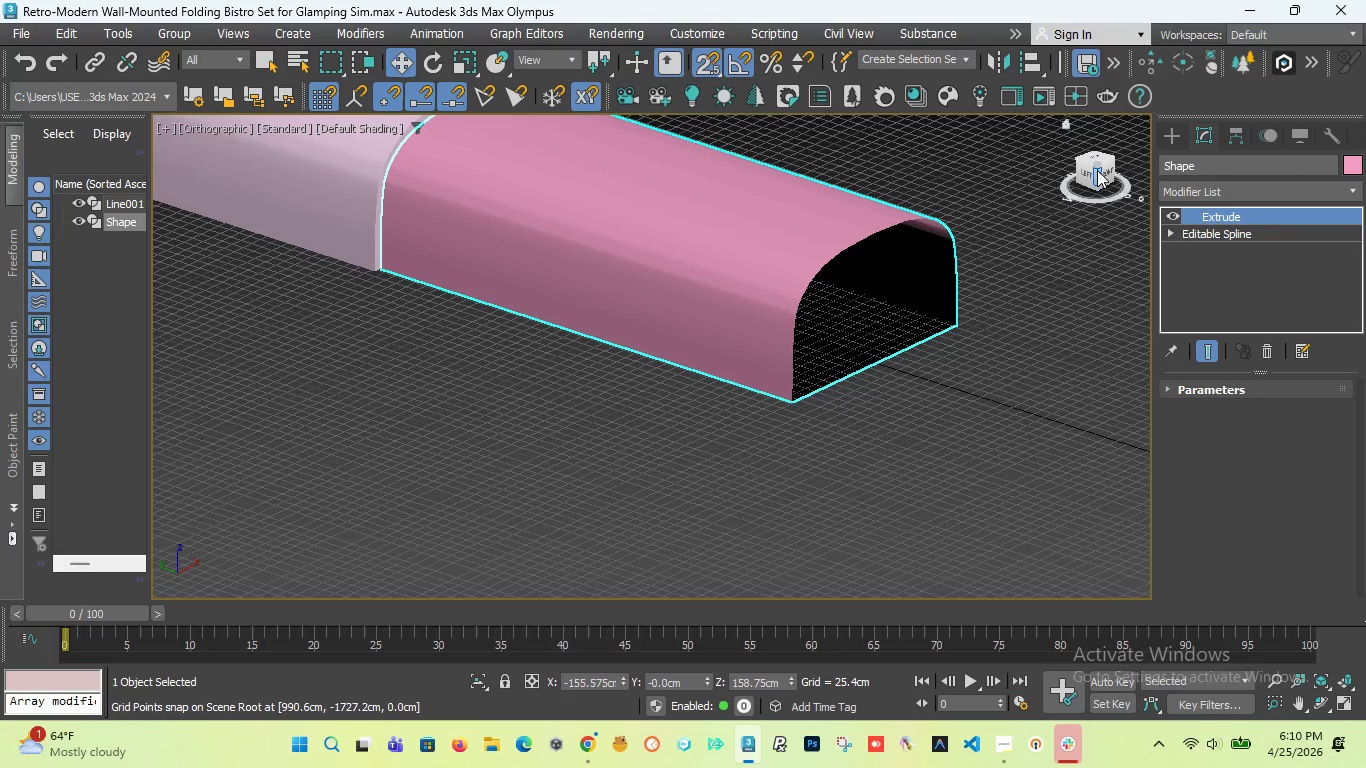 
left_click_drag(start_coordinate=[1106, 170], to_coordinate=[1048, 160])
 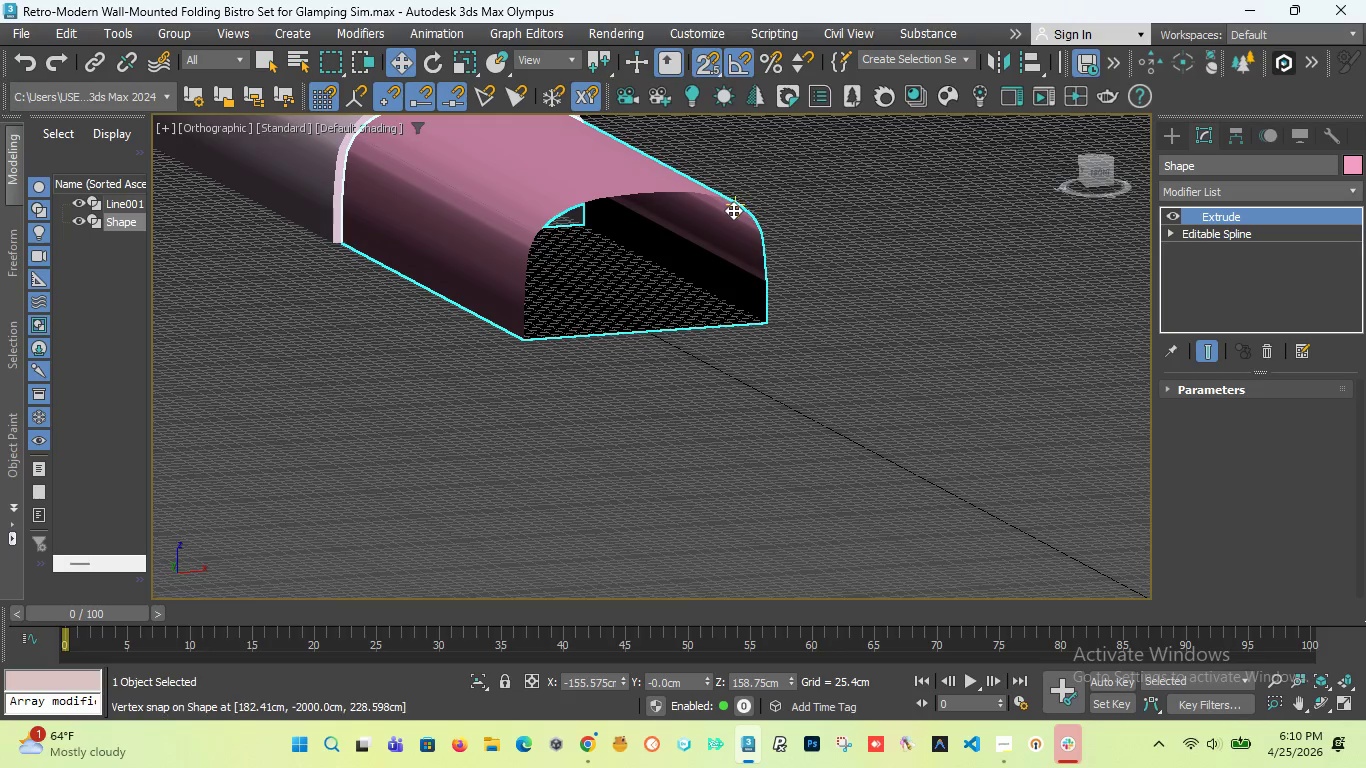 
scroll: coordinate [733, 210], scroll_direction: up, amount: 3.0
 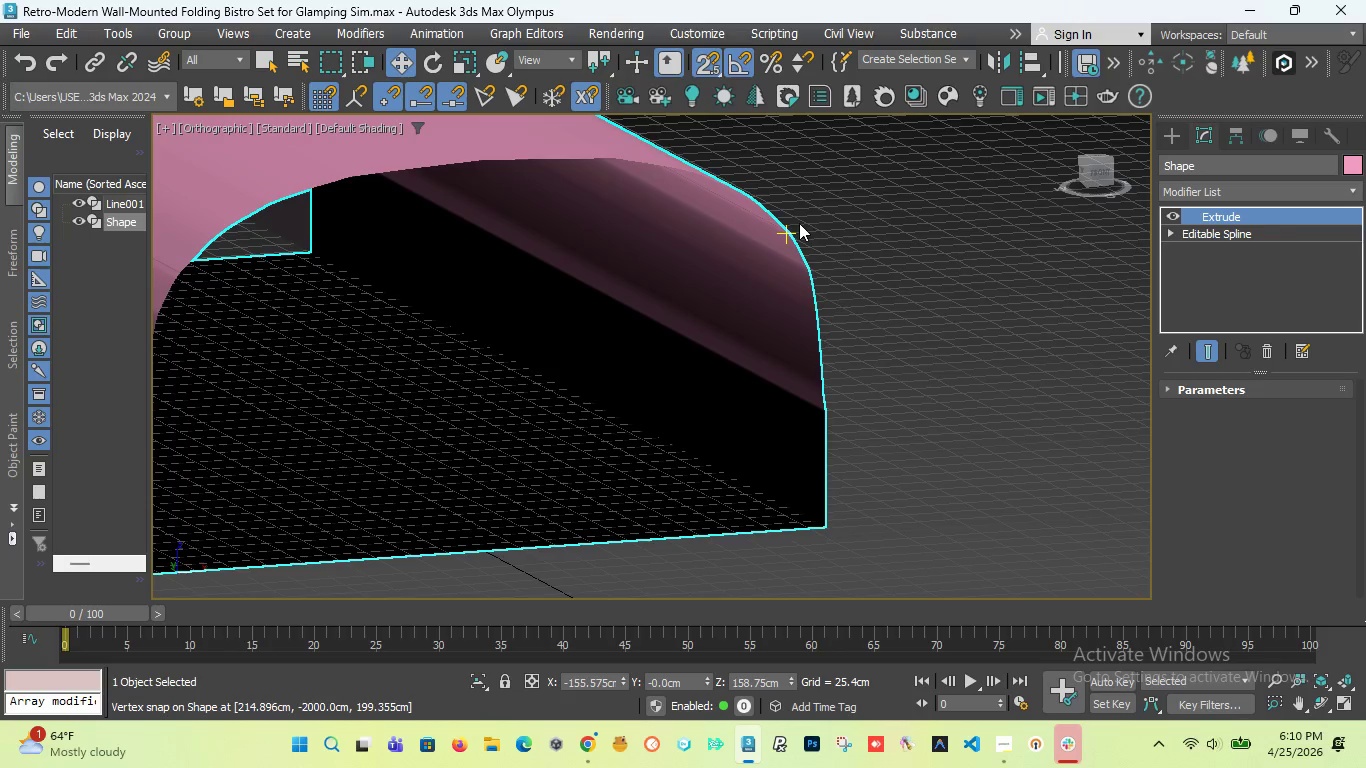 
scroll: coordinate [800, 227], scroll_direction: down, amount: 2.0
 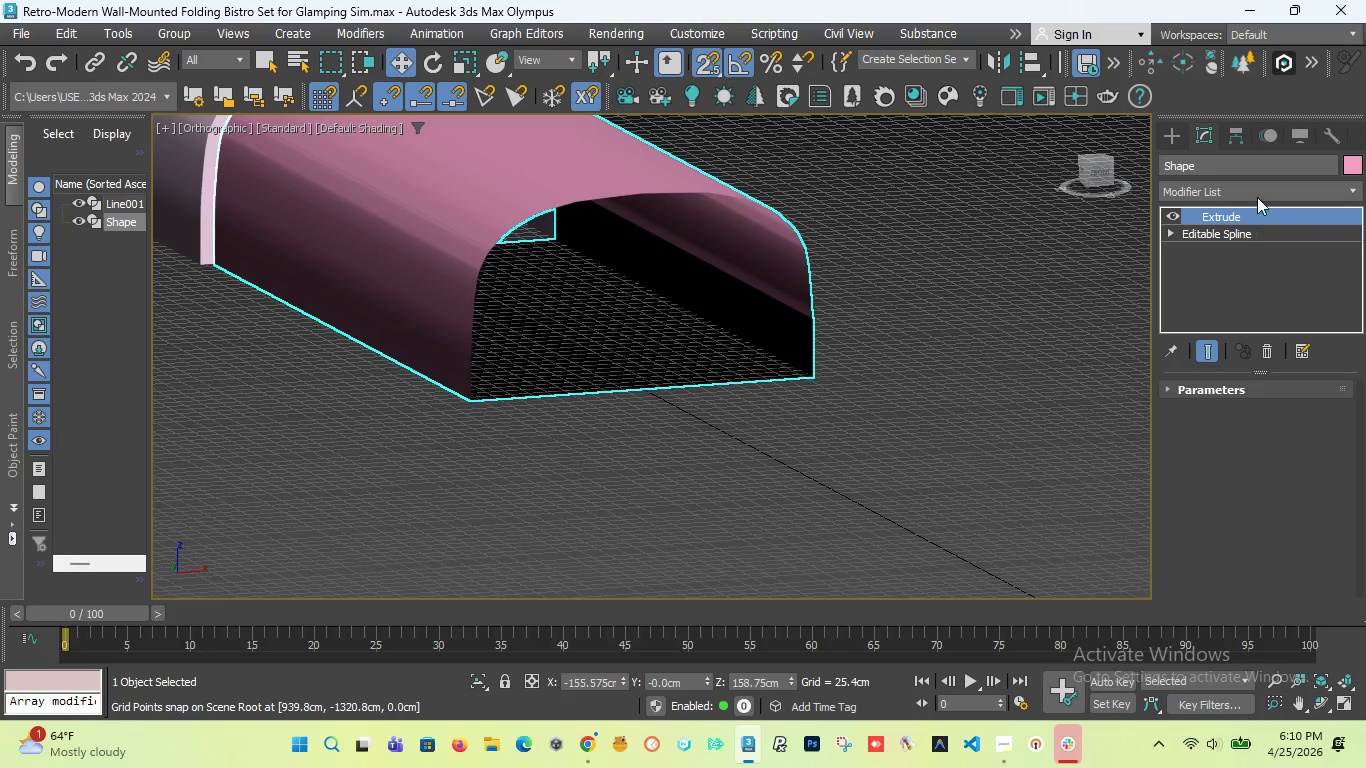 
left_click([1257, 186])
 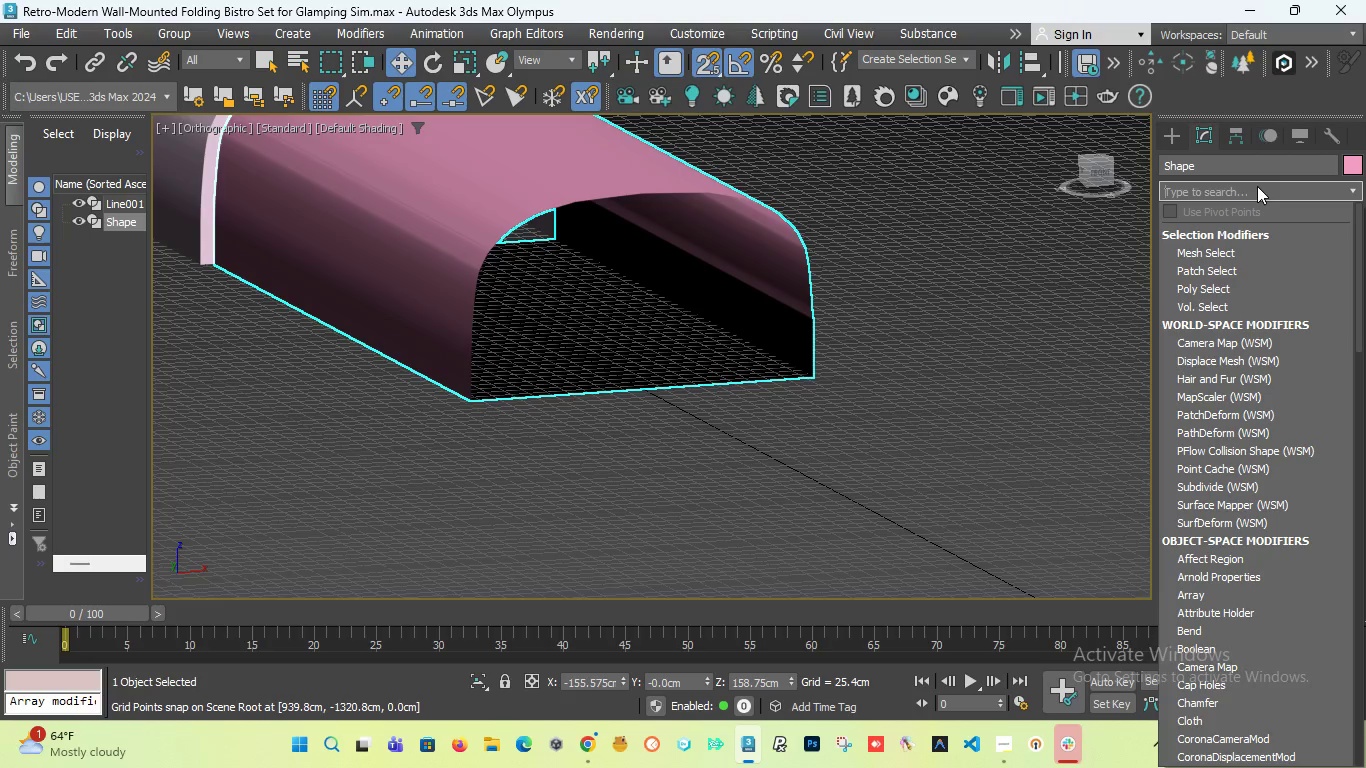 
type(sh)
 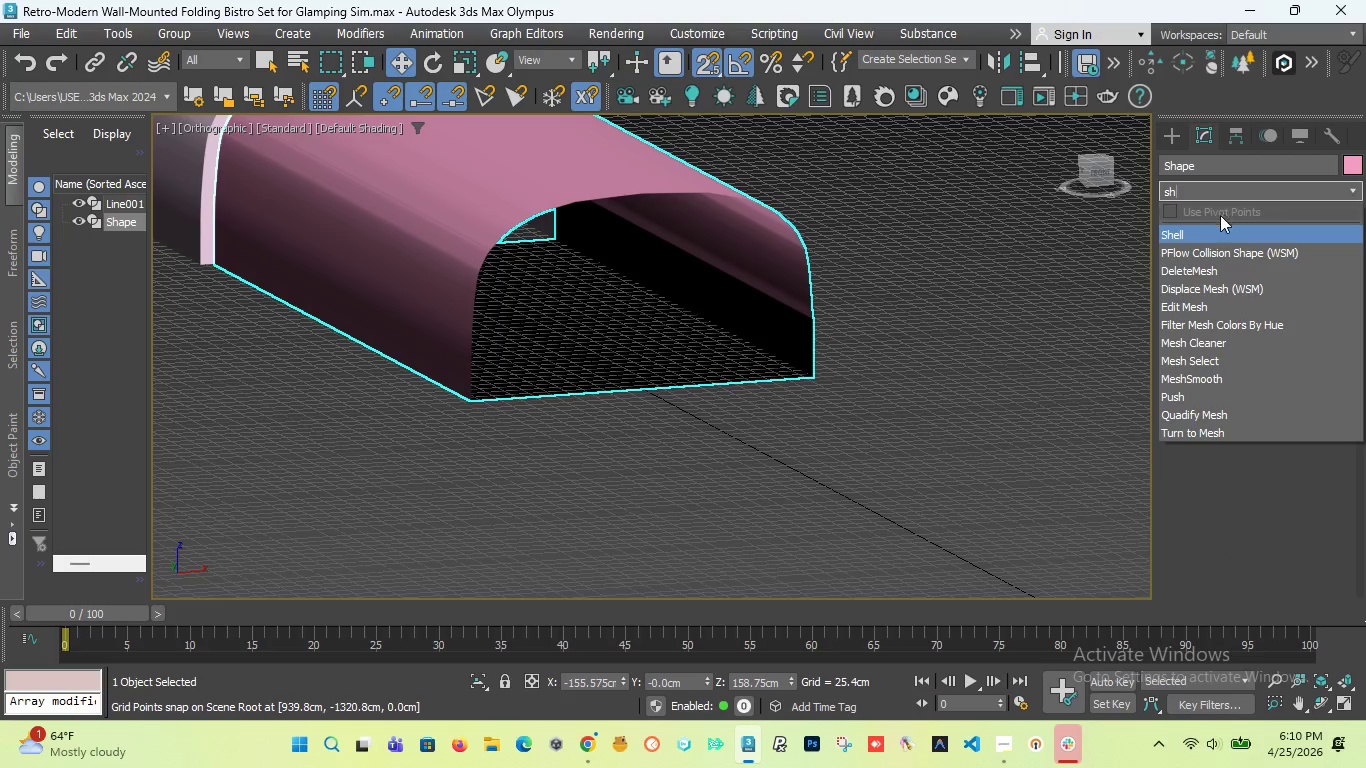 
left_click([1196, 230])
 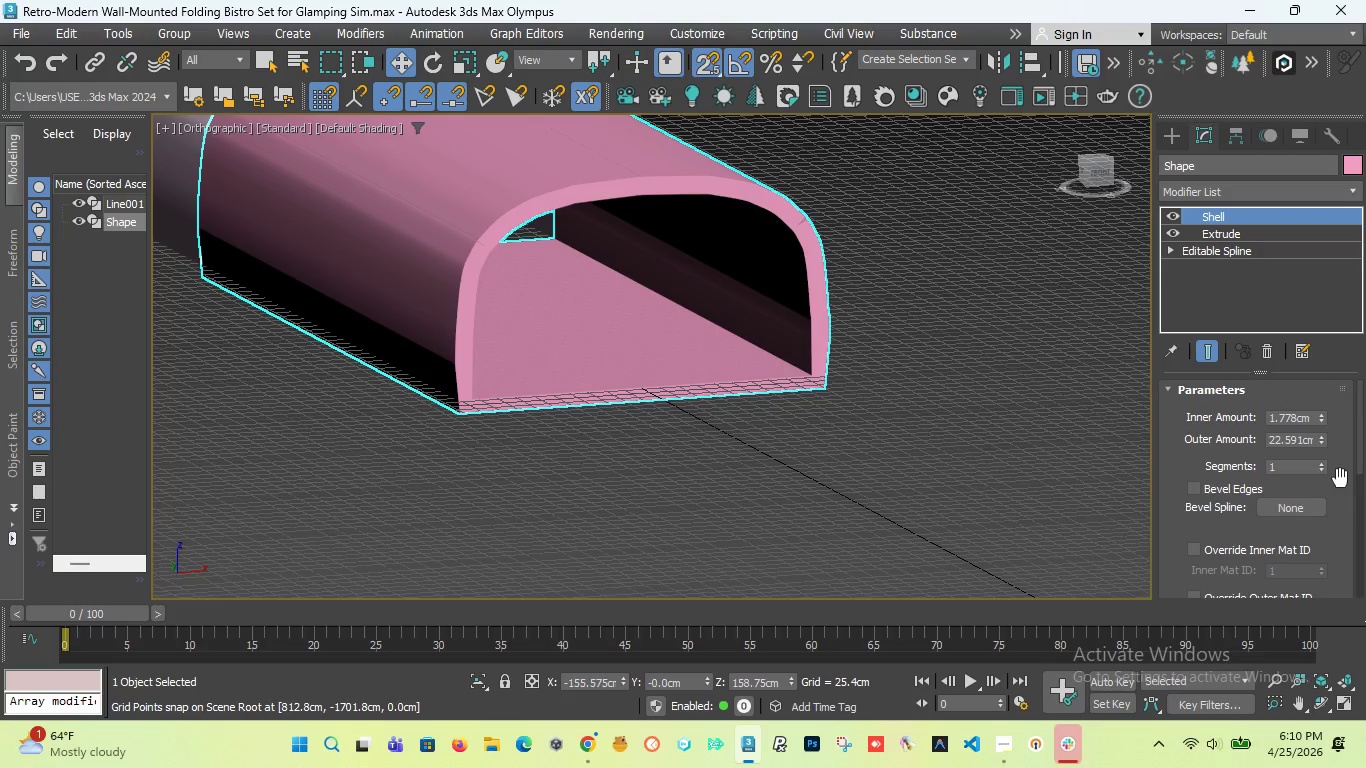 
left_click_drag(start_coordinate=[1322, 416], to_coordinate=[1257, 606])
 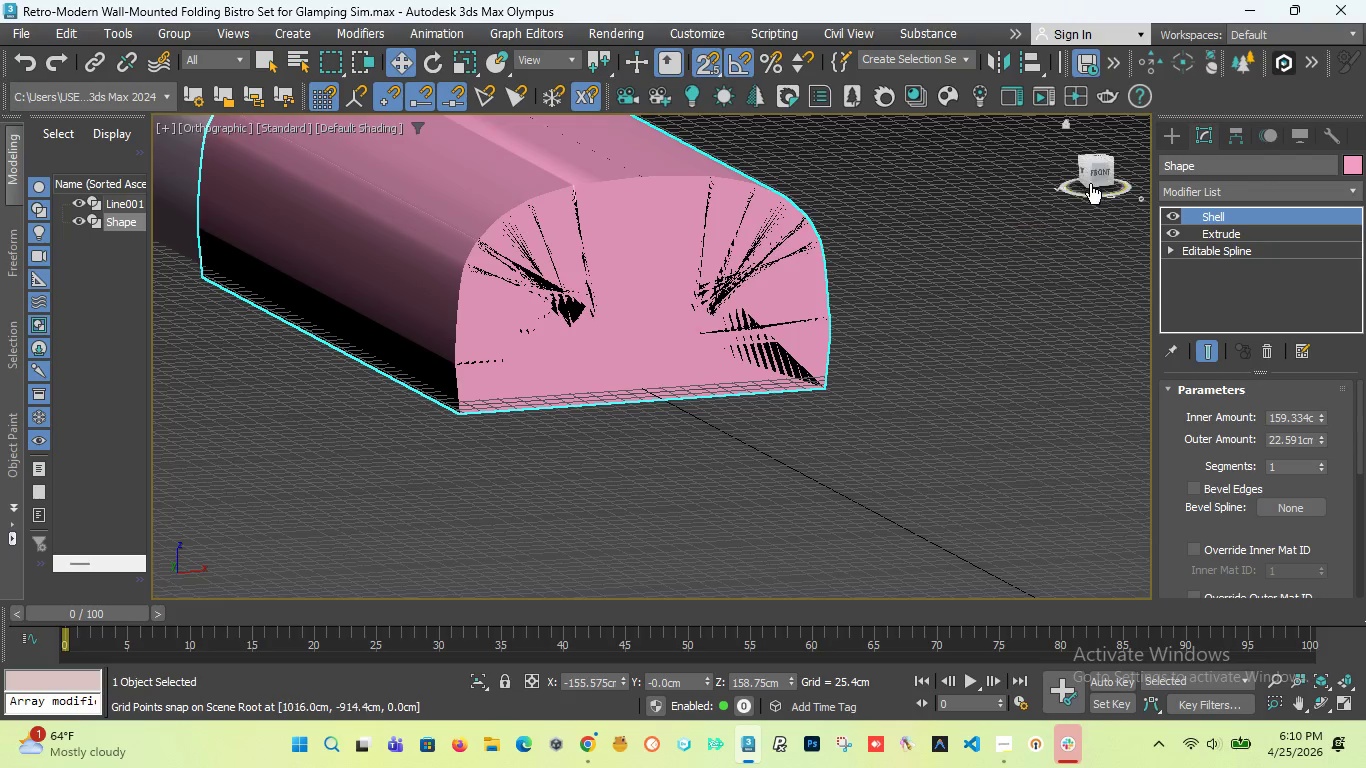 
left_click_drag(start_coordinate=[1098, 165], to_coordinate=[1365, 158])
 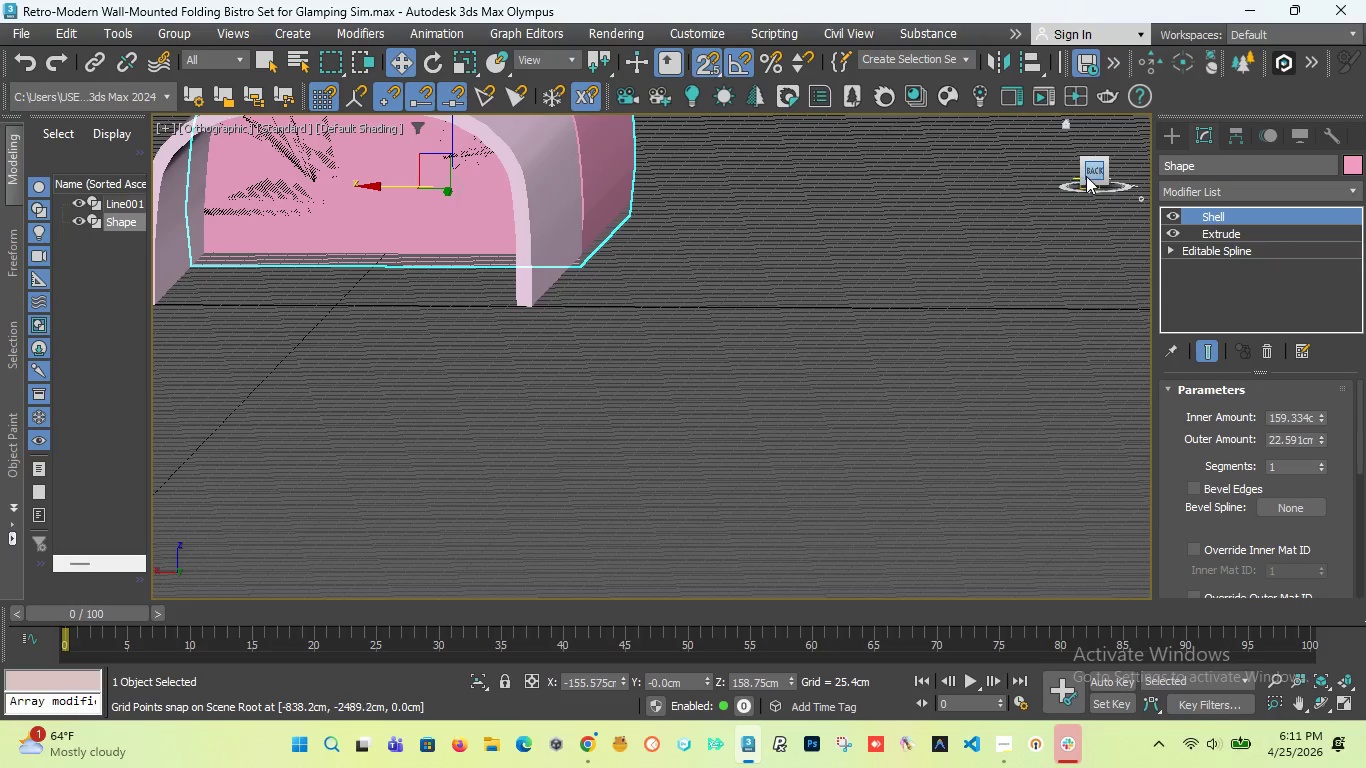 
left_click_drag(start_coordinate=[1086, 168], to_coordinate=[456, 178])
 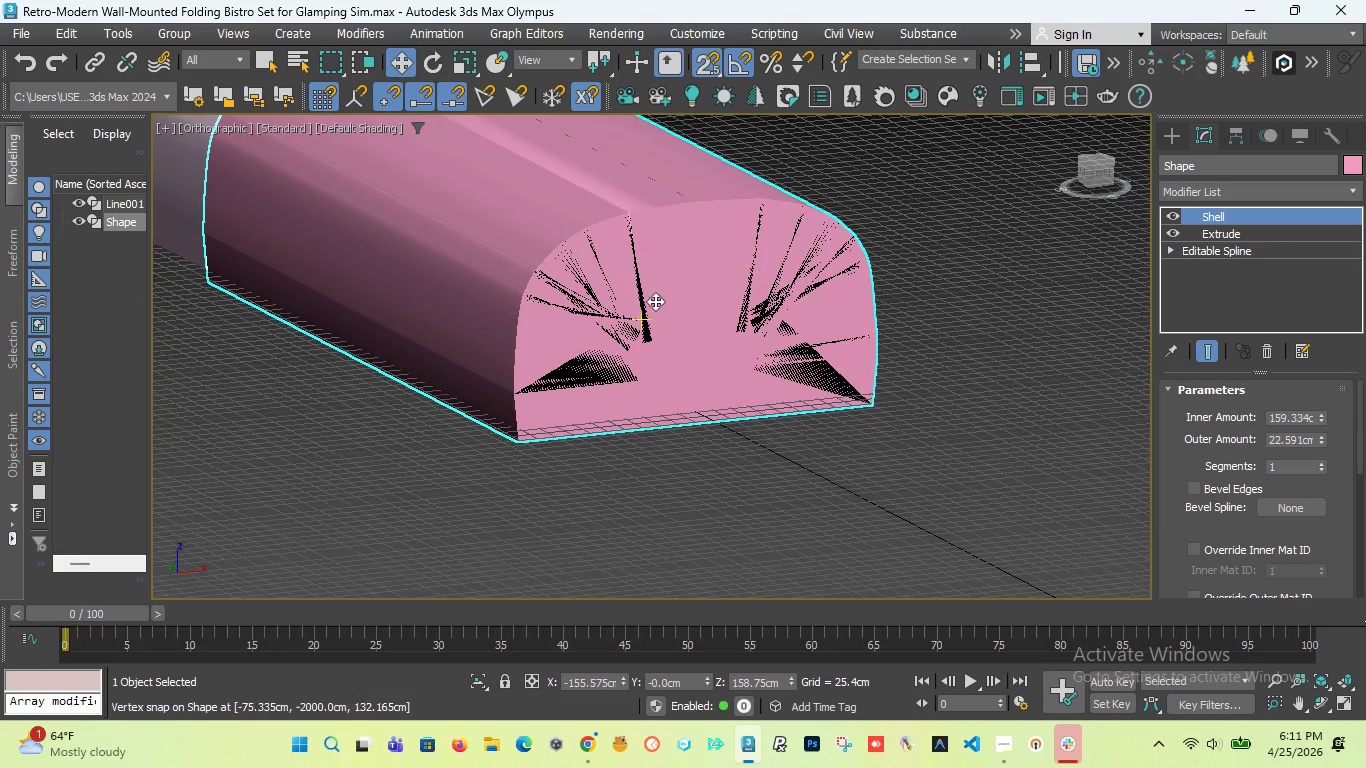 
scroll: coordinate [655, 301], scroll_direction: down, amount: 1.0
 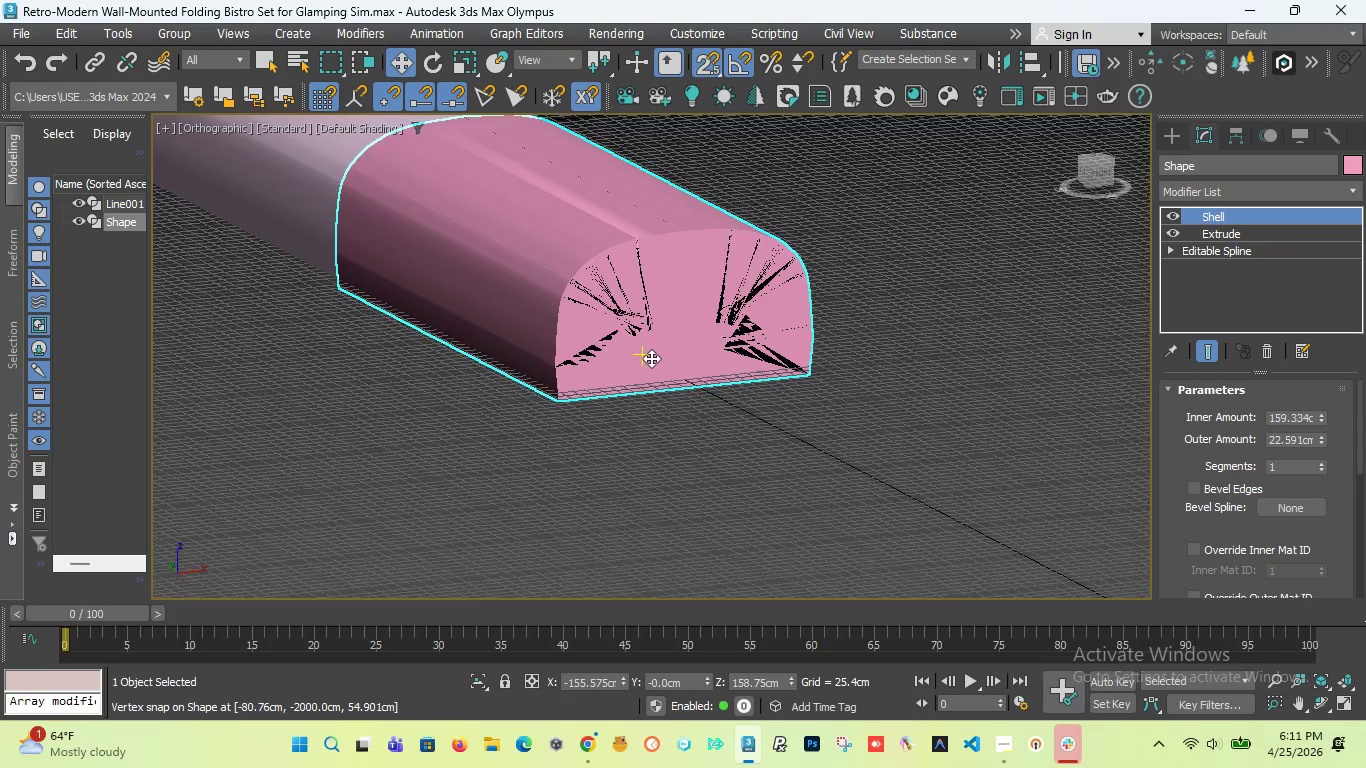 
scroll: coordinate [651, 358], scroll_direction: up, amount: 1.0
 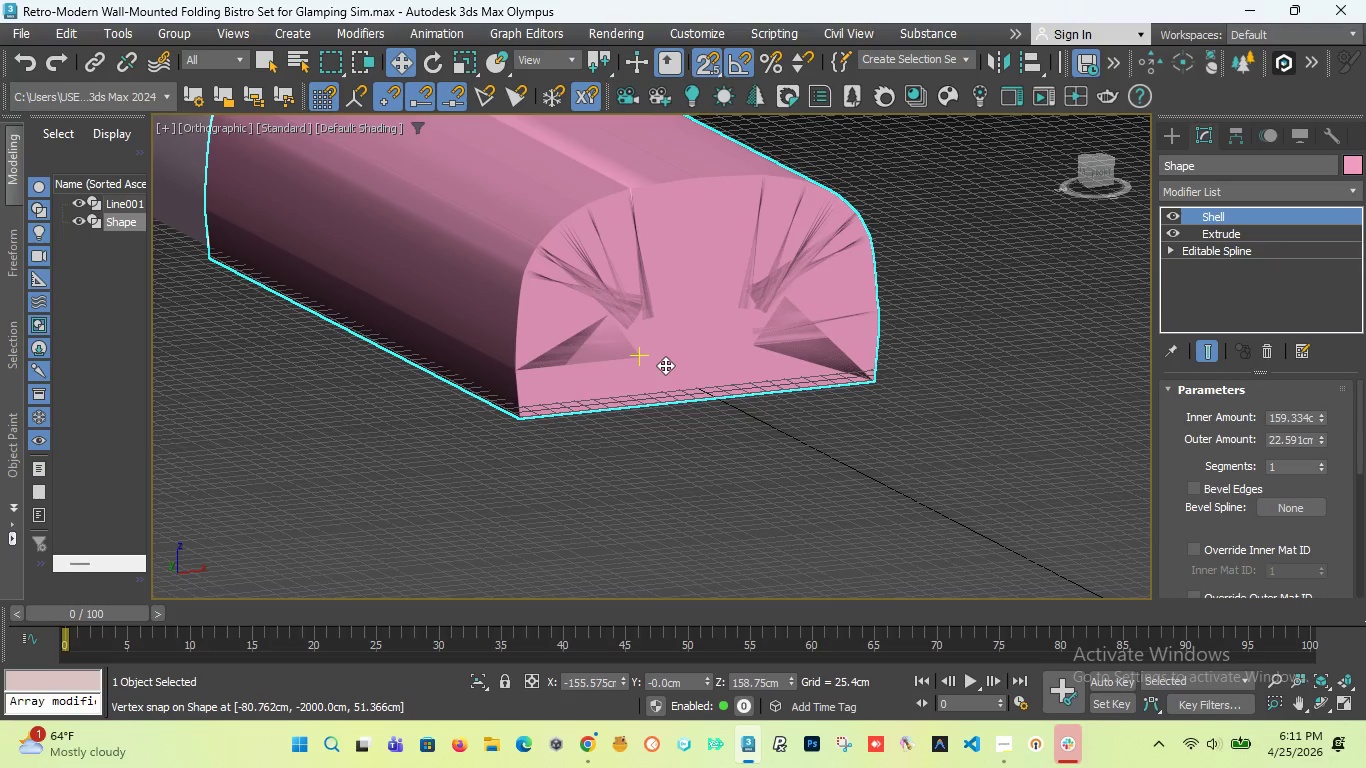 
key(F3)
 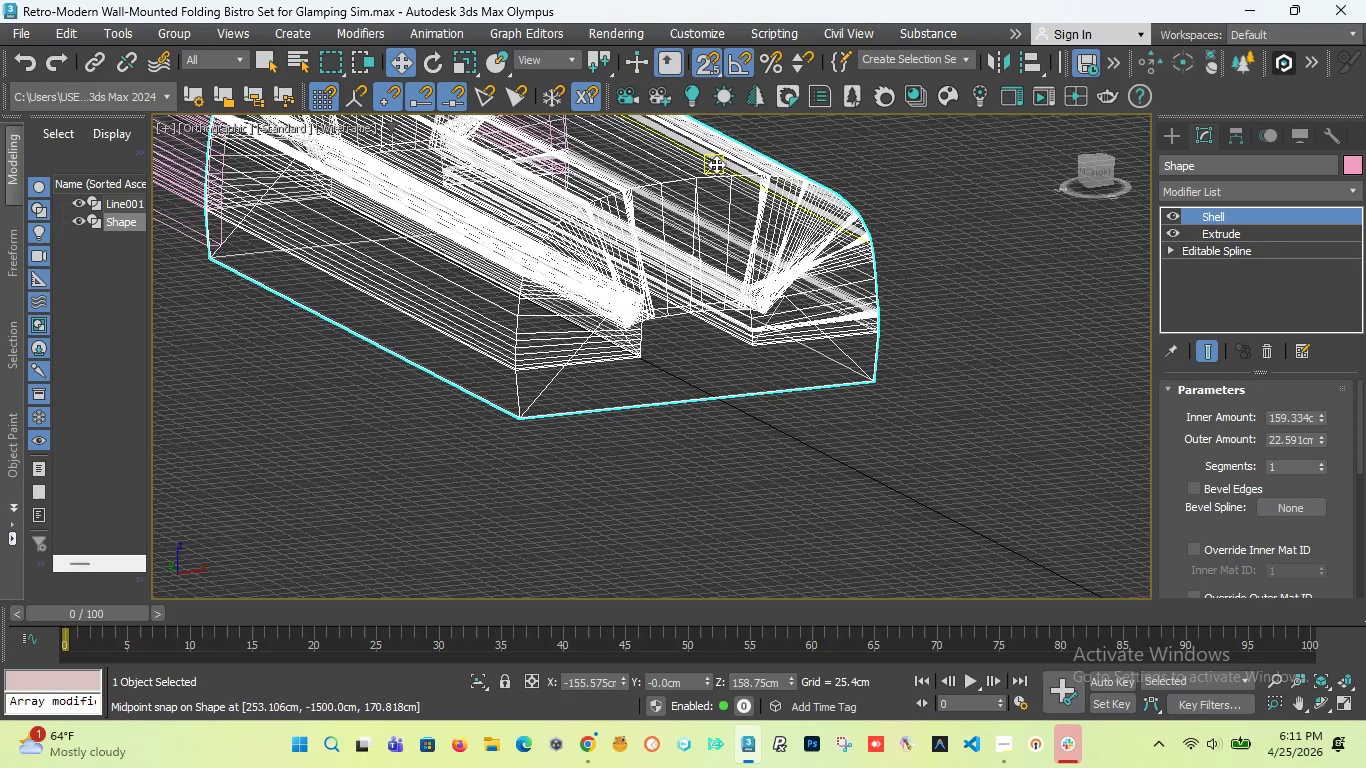 
scroll: coordinate [672, 310], scroll_direction: up, amount: 4.0
 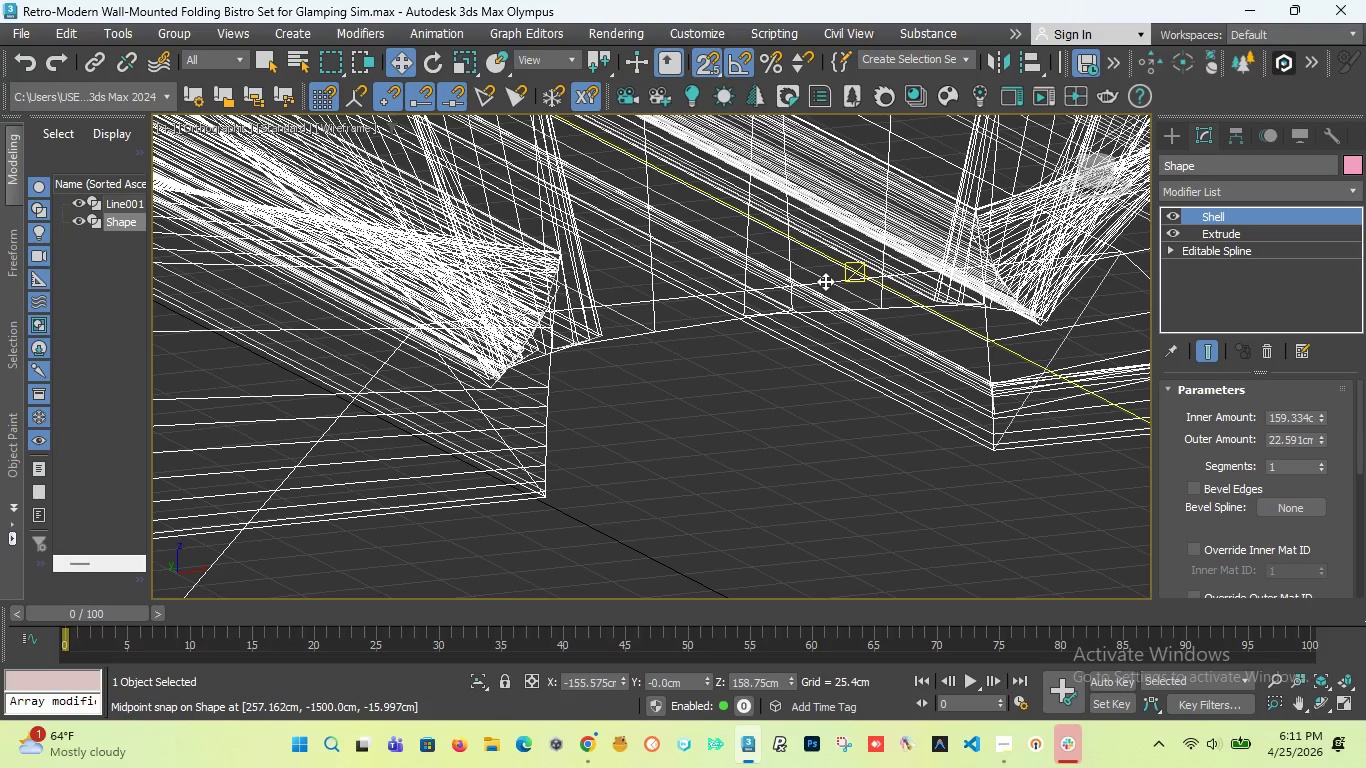 
scroll: coordinate [820, 296], scroll_direction: down, amount: 6.0
 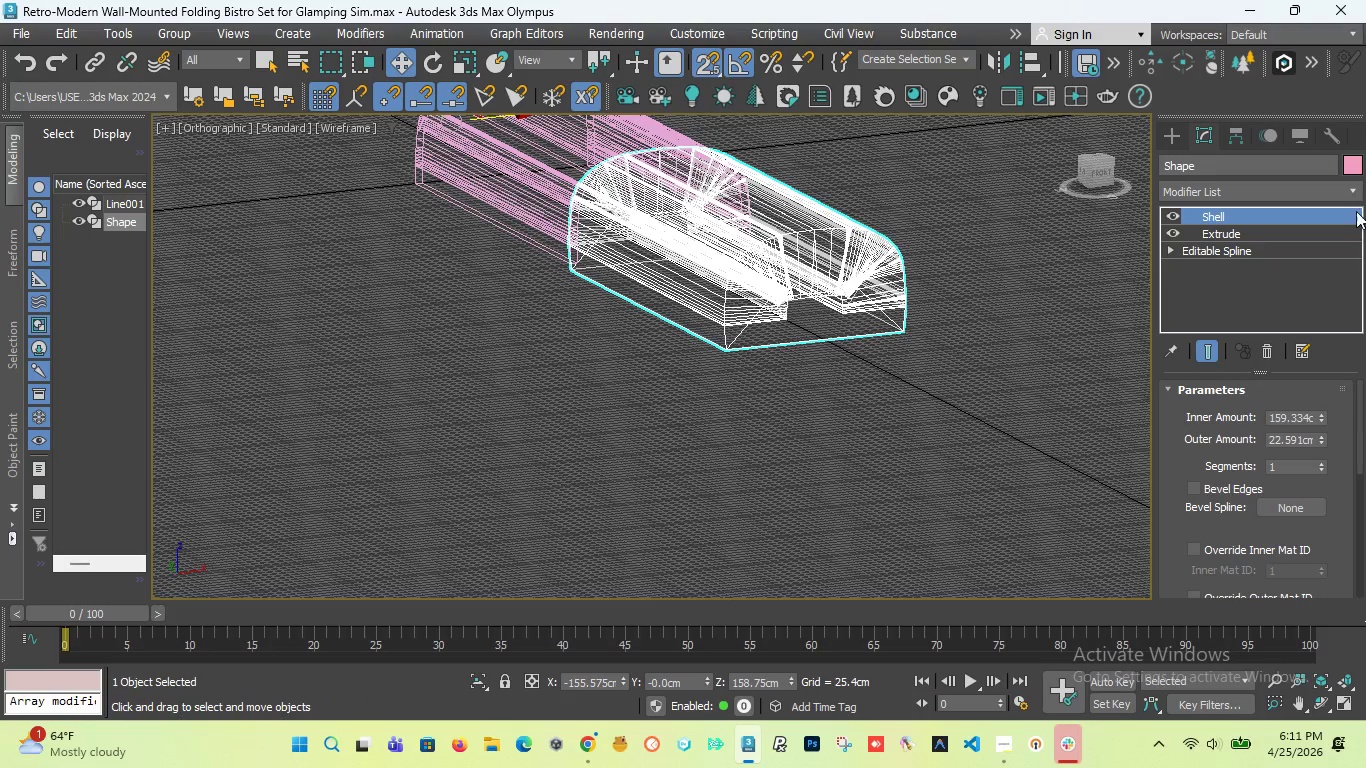 
left_click([1351, 191])
 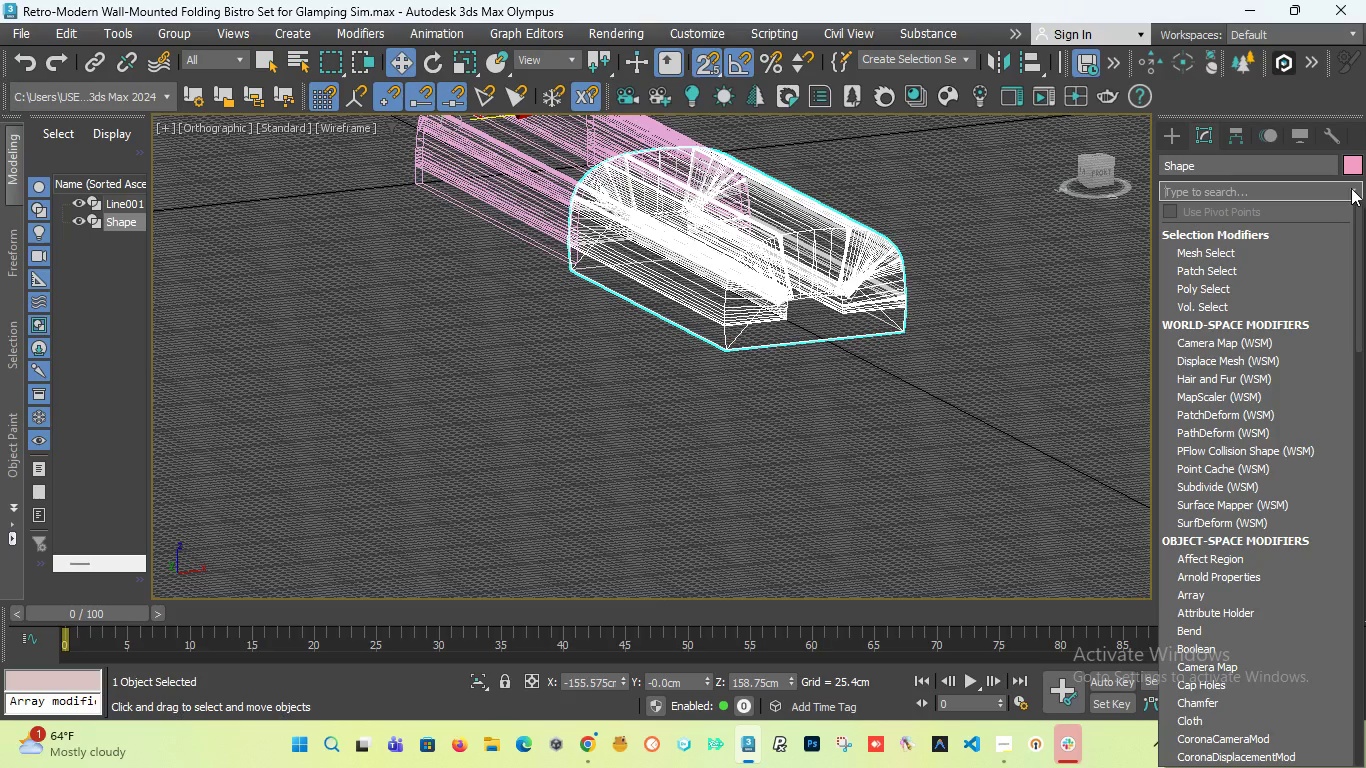 
type(re)
 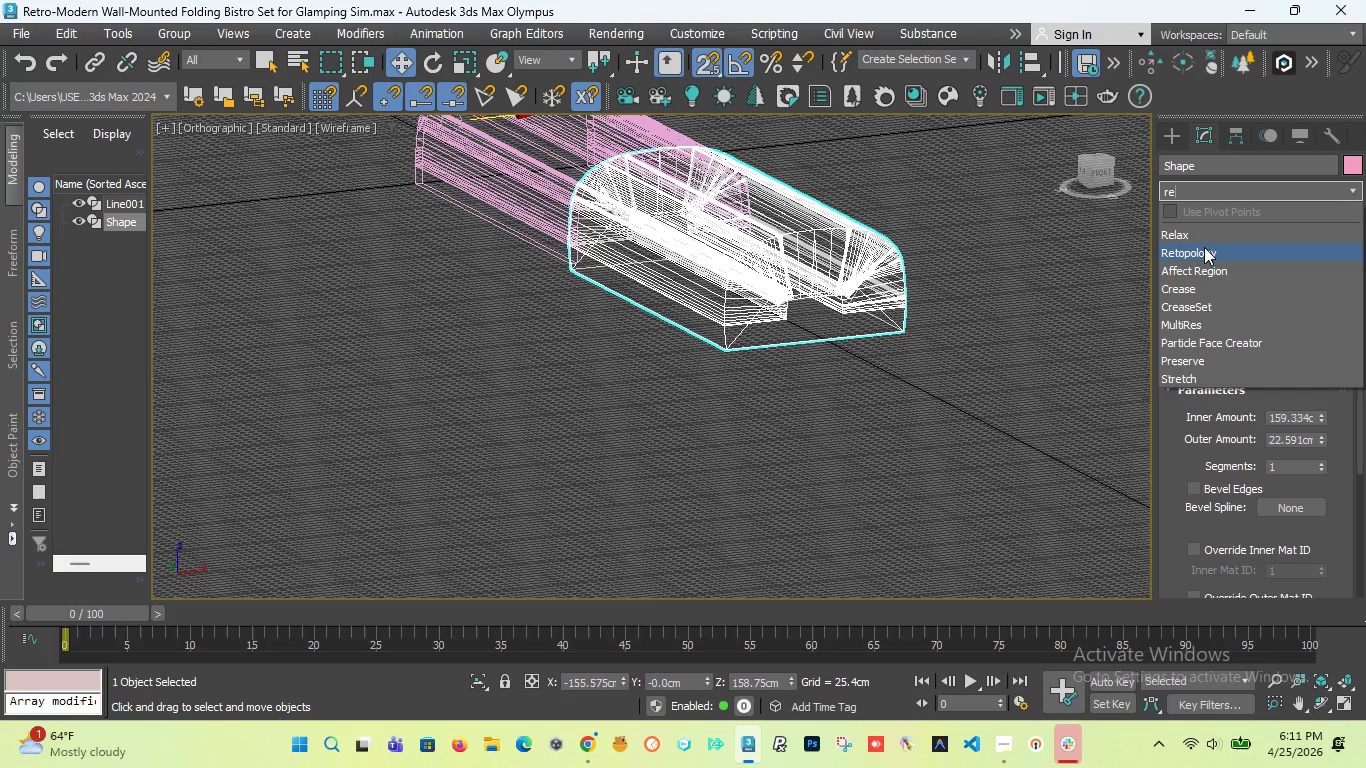 
left_click([1202, 250])
 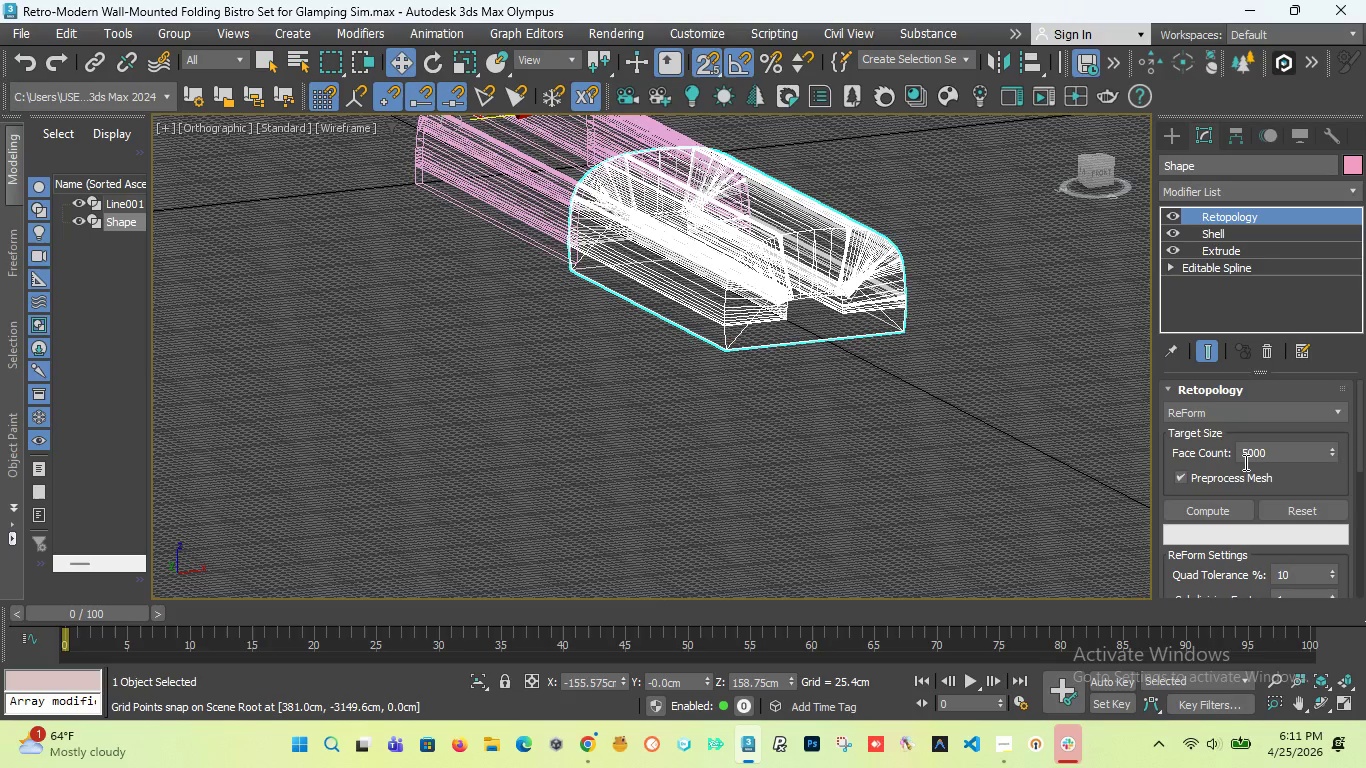 
wait(5.59)
 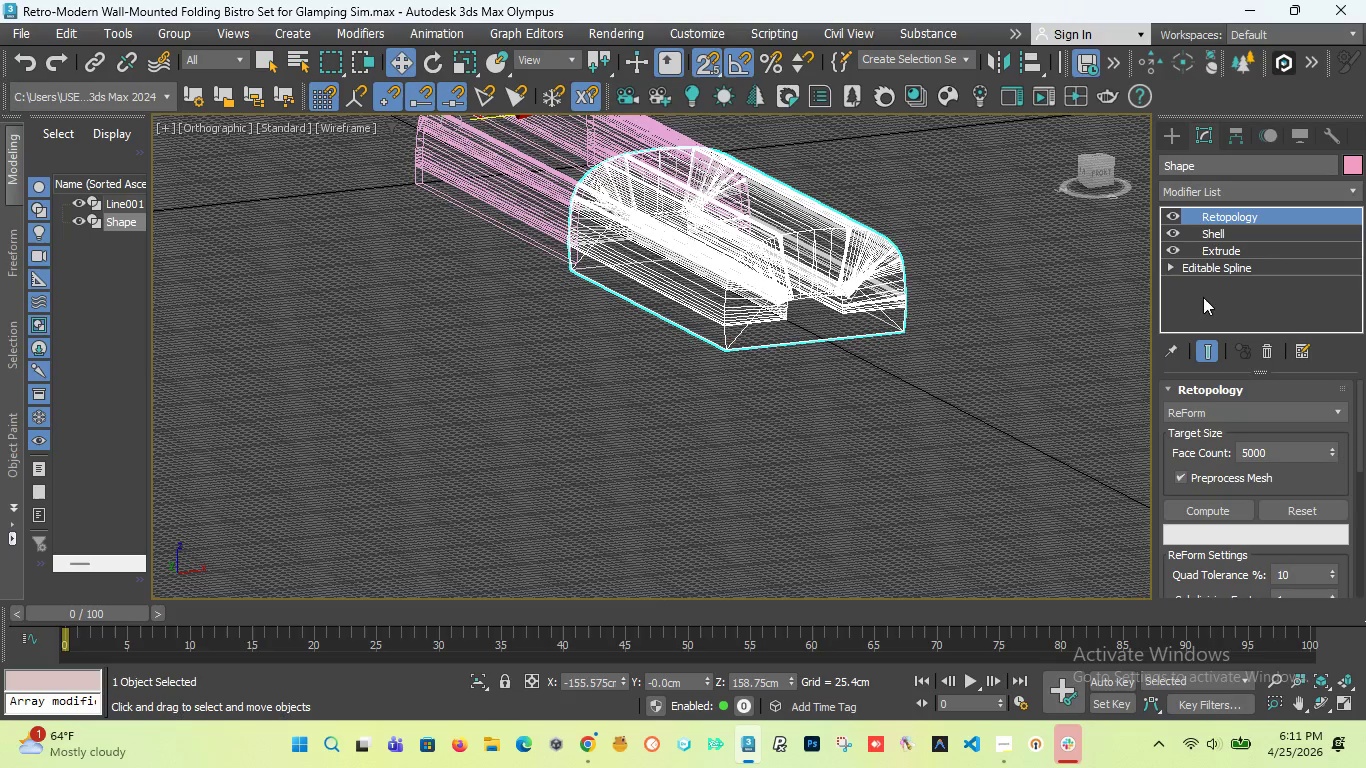 
left_click_drag(start_coordinate=[1363, 447], to_coordinate=[1365, 399])
 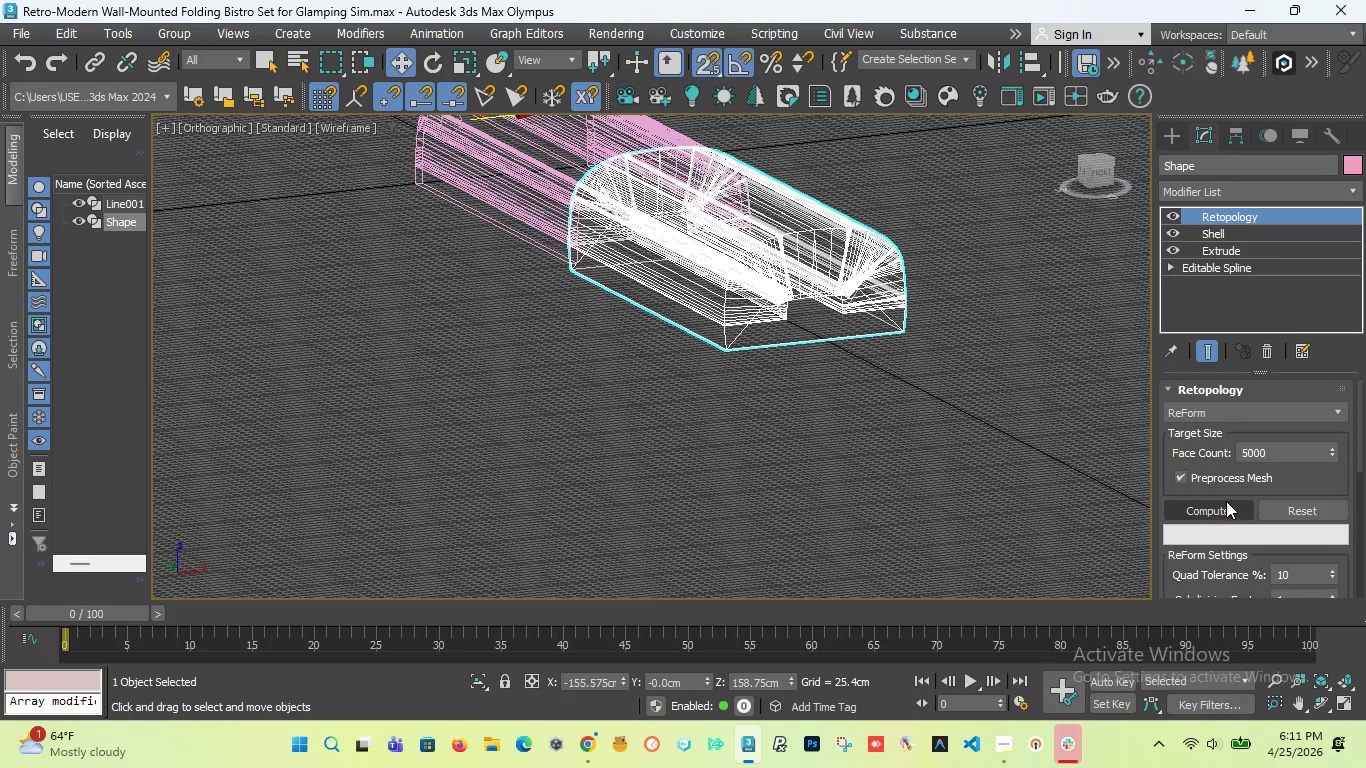 
left_click([1226, 501])
 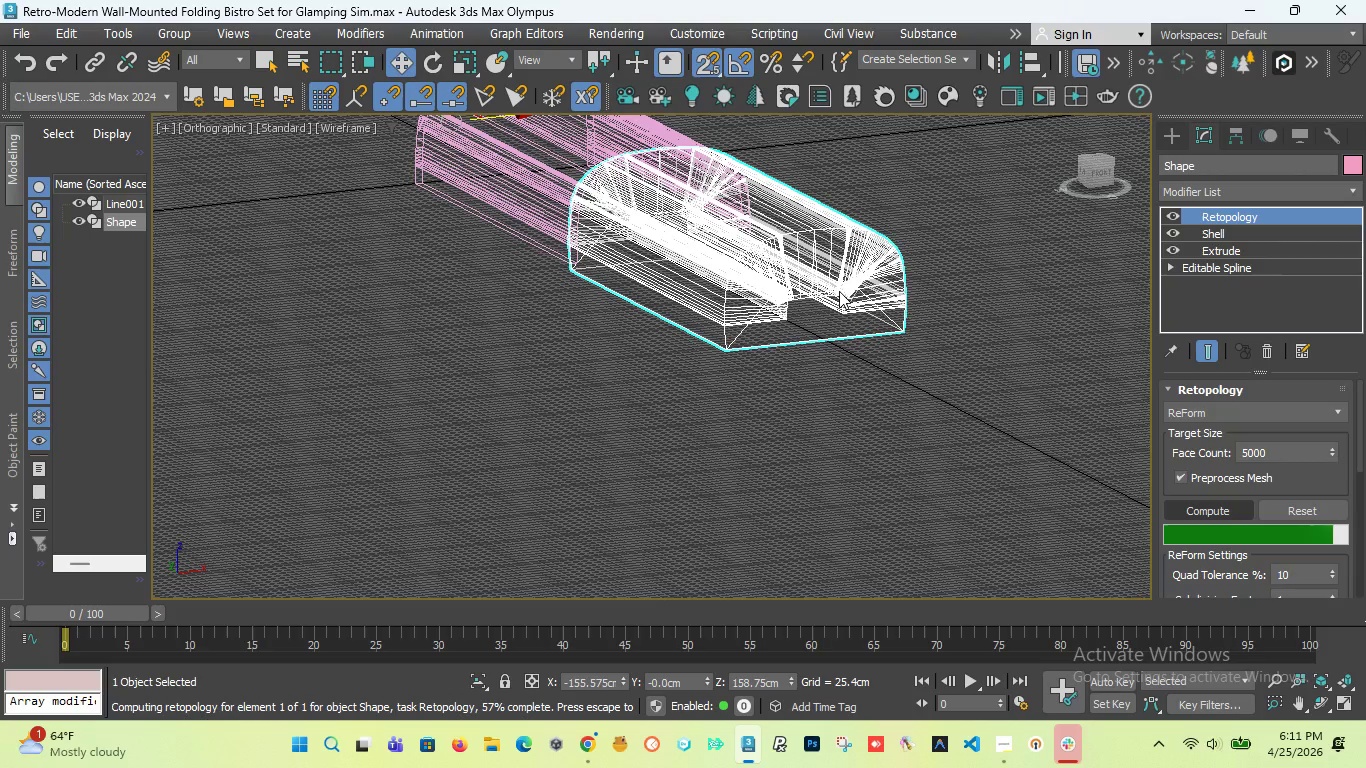 
wait(13.92)
 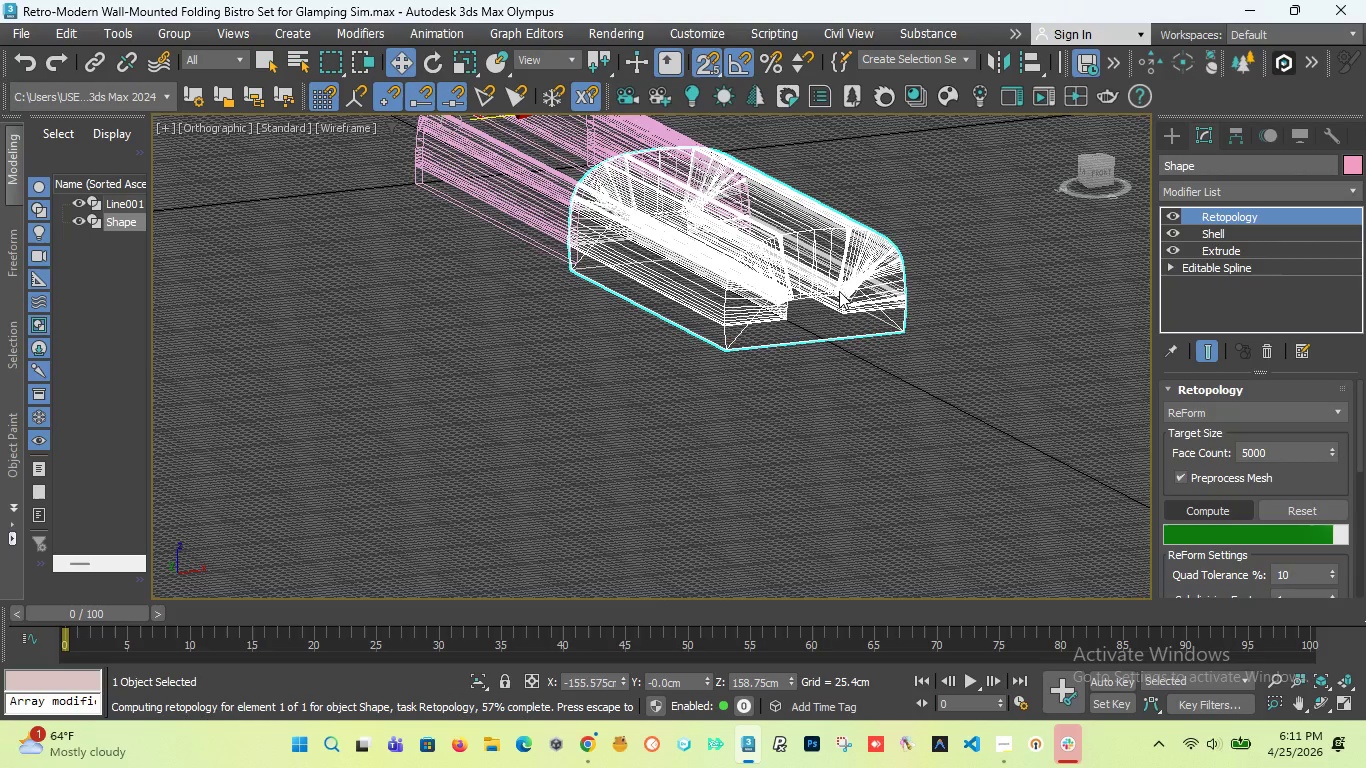 
scroll: coordinate [724, 221], scroll_direction: up, amount: 3.0
 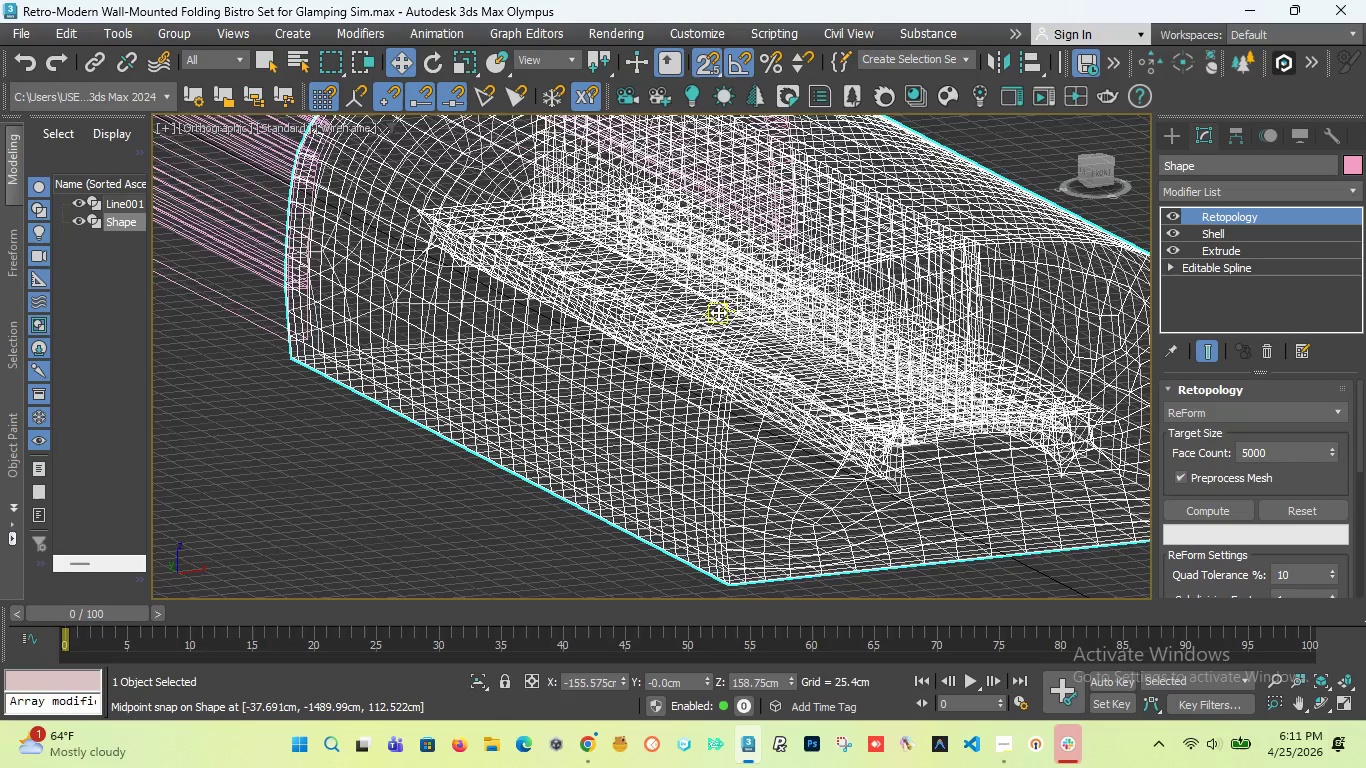 
scroll: coordinate [717, 312], scroll_direction: down, amount: 2.0
 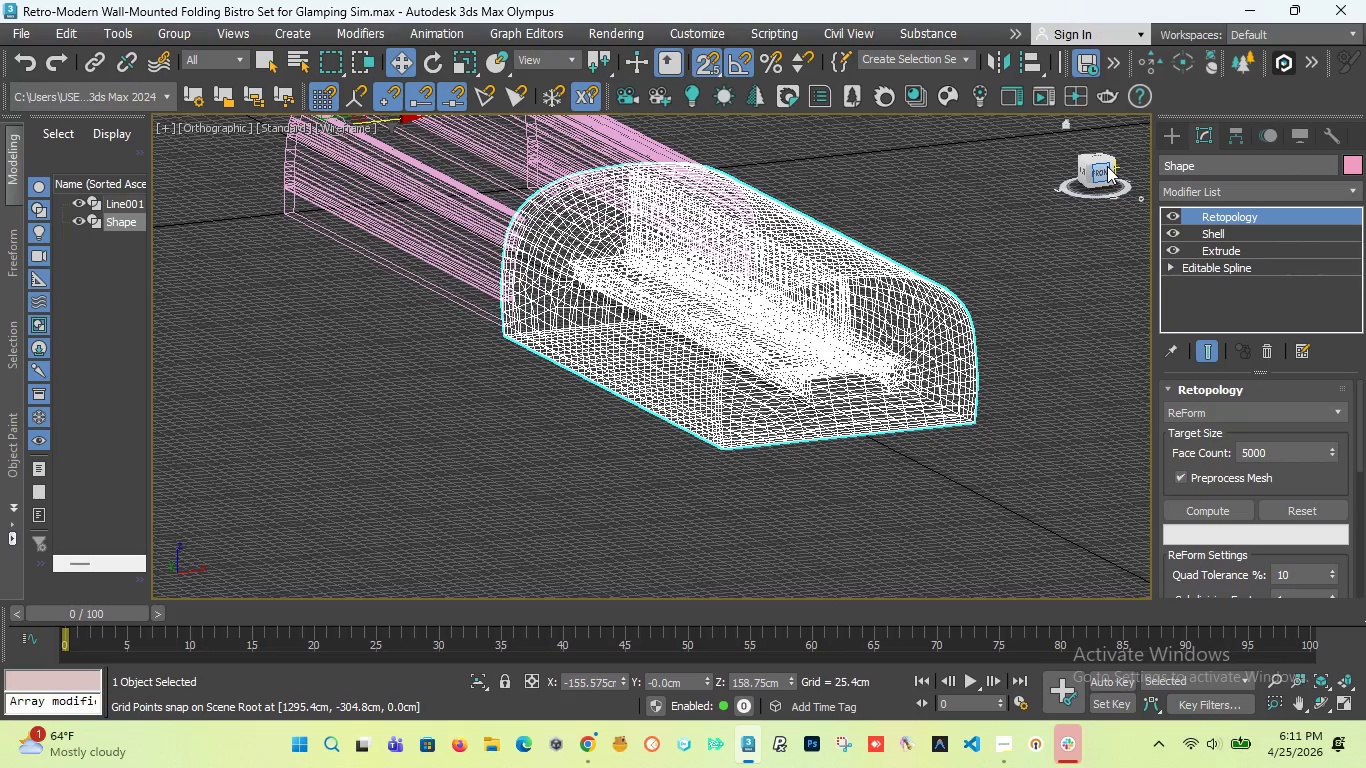 
left_click_drag(start_coordinate=[1107, 166], to_coordinate=[659, 171])
 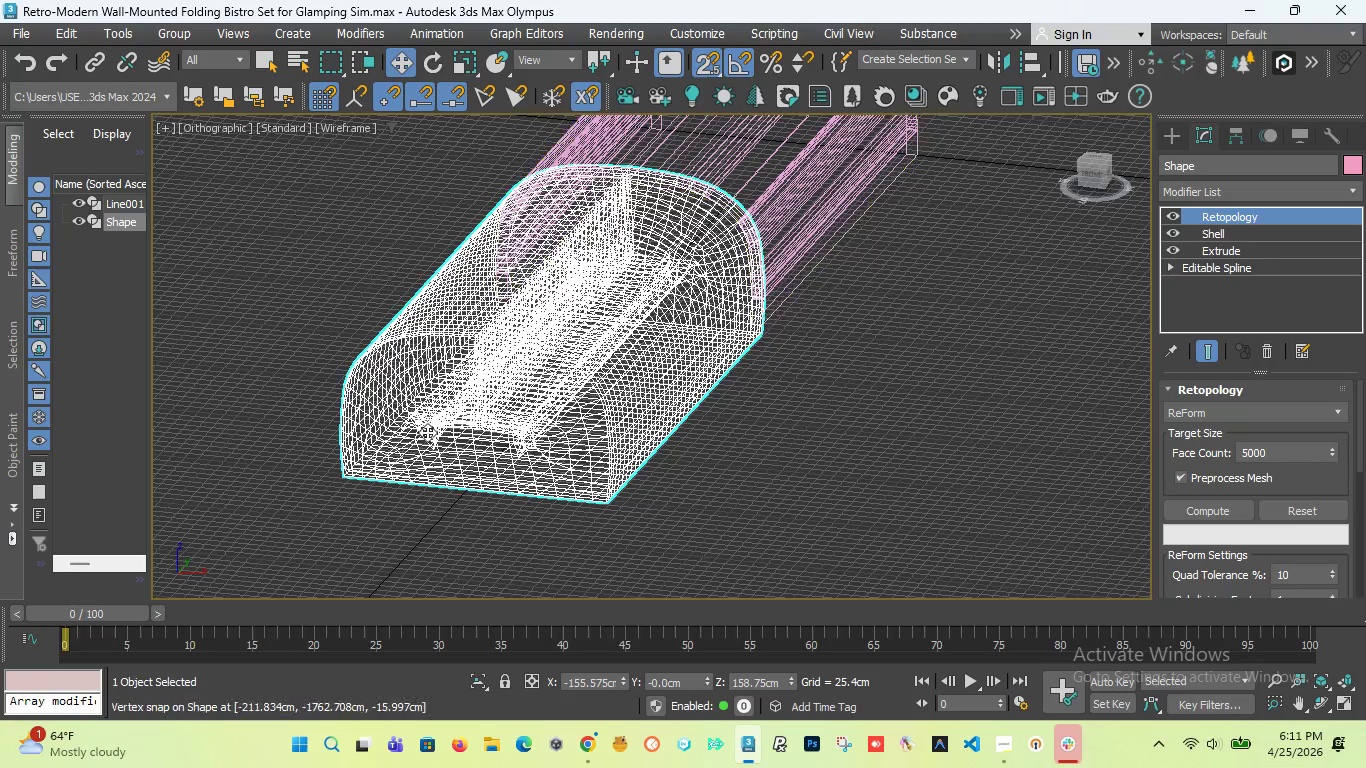 
scroll: coordinate [488, 426], scroll_direction: up, amount: 3.0
 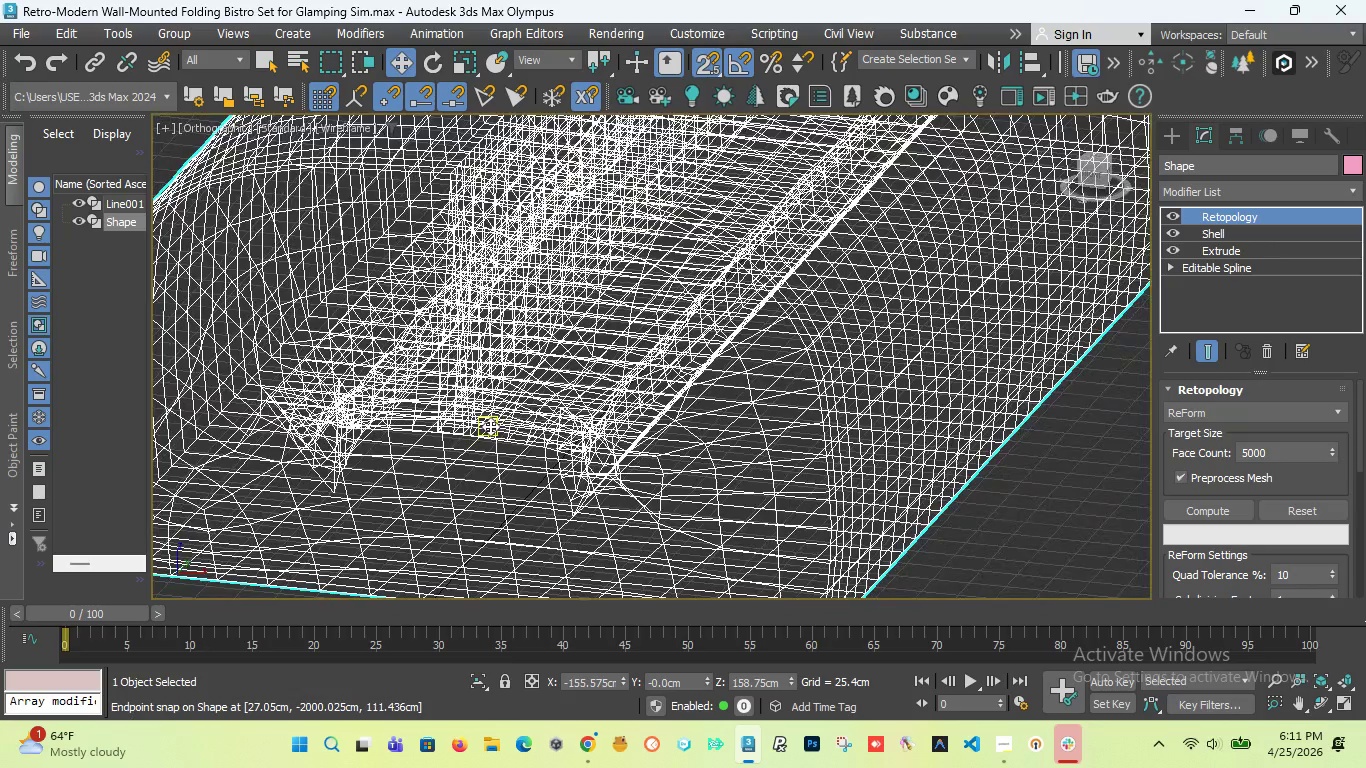 
scroll: coordinate [490, 426], scroll_direction: down, amount: 2.0
 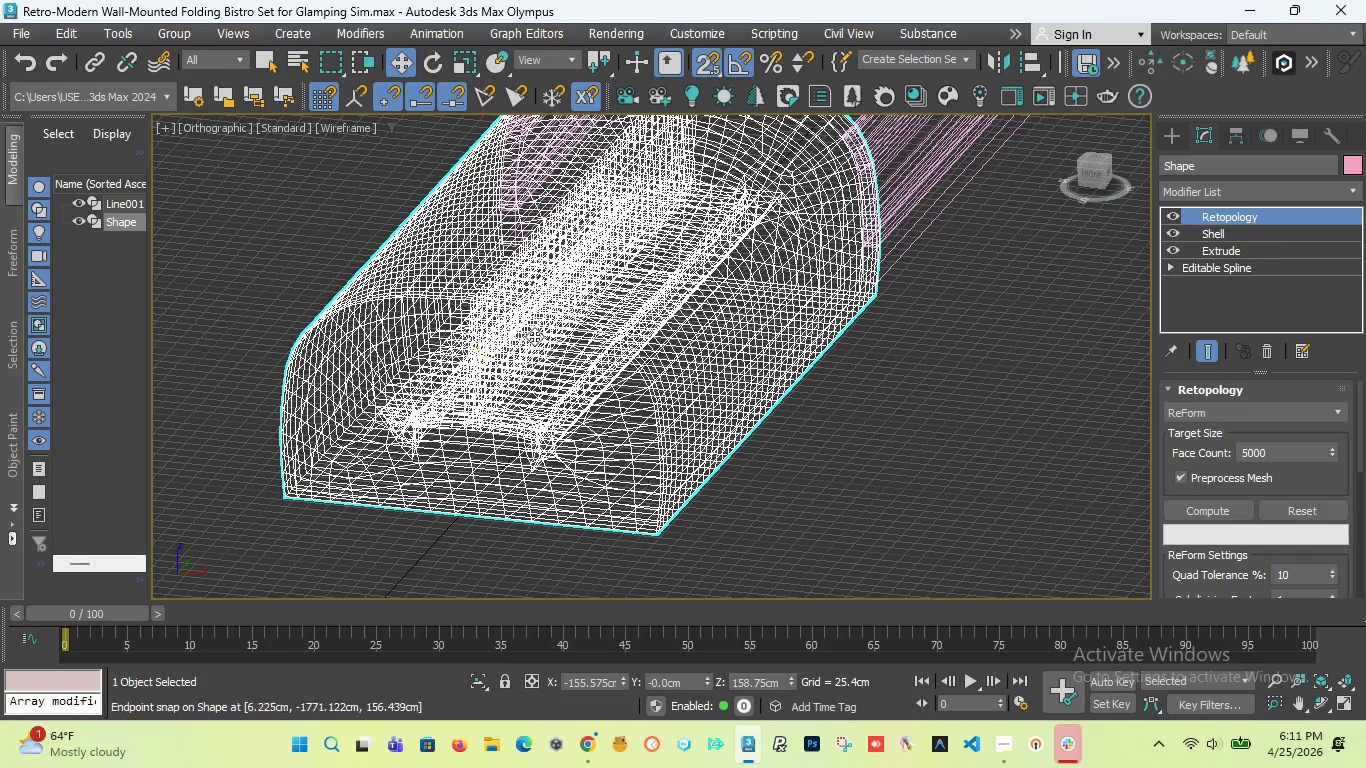 
scroll: coordinate [718, 328], scroll_direction: up, amount: 2.0
 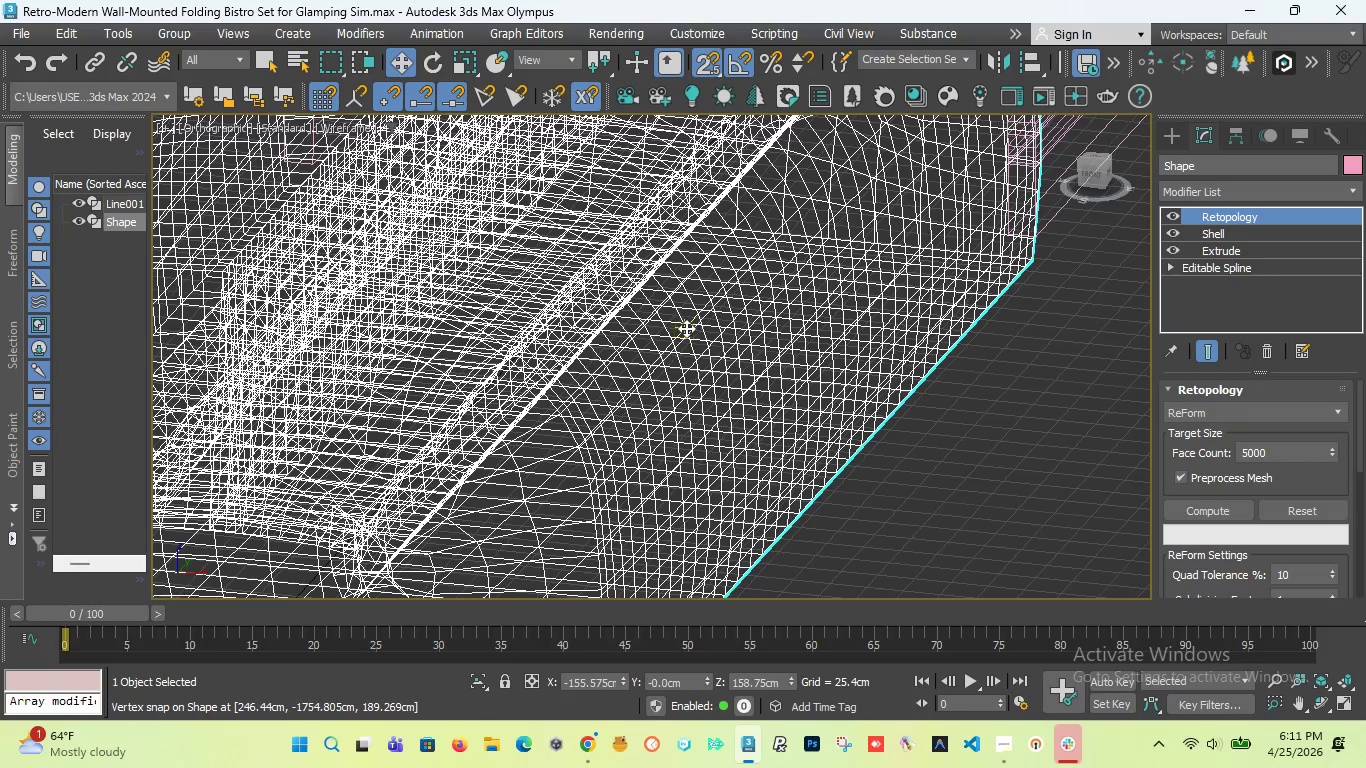 
scroll: coordinate [686, 333], scroll_direction: down, amount: 3.0
 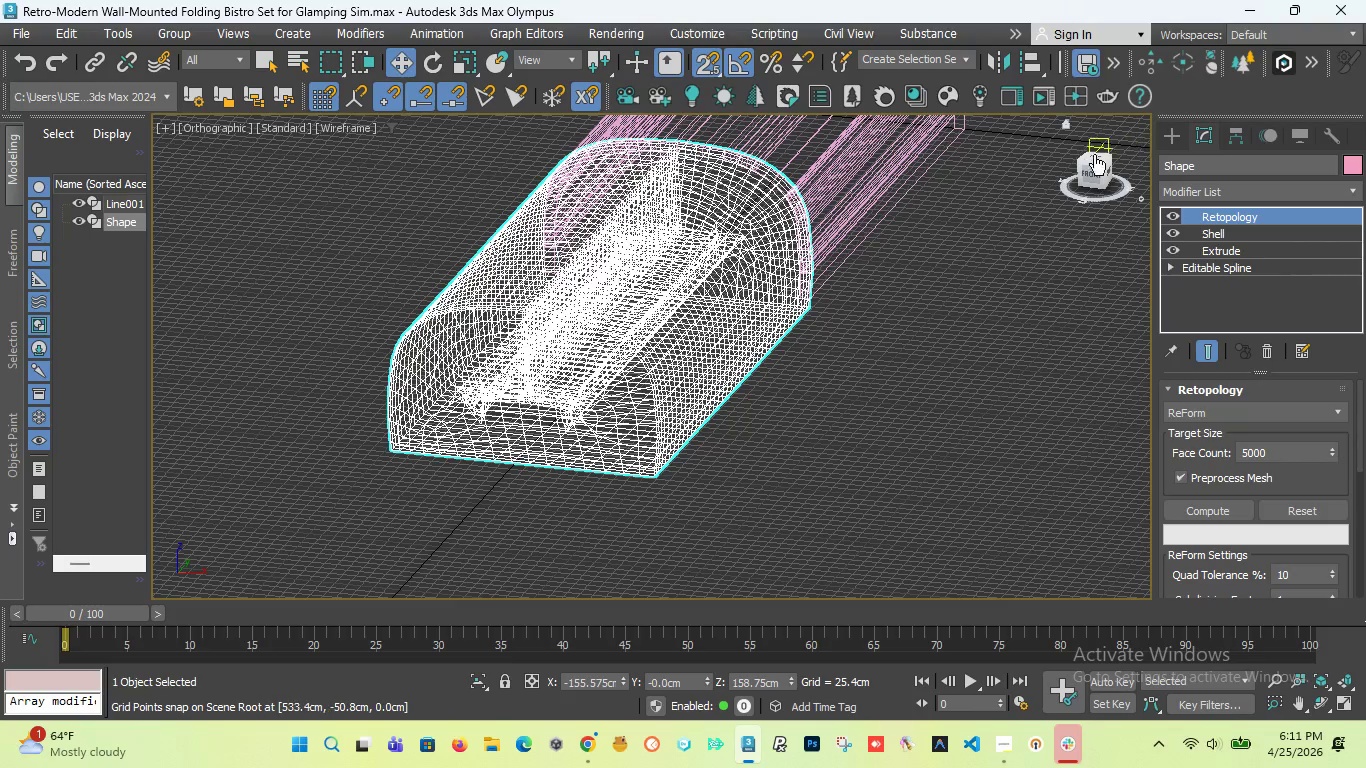 
left_click_drag(start_coordinate=[1095, 172], to_coordinate=[293, 163])
 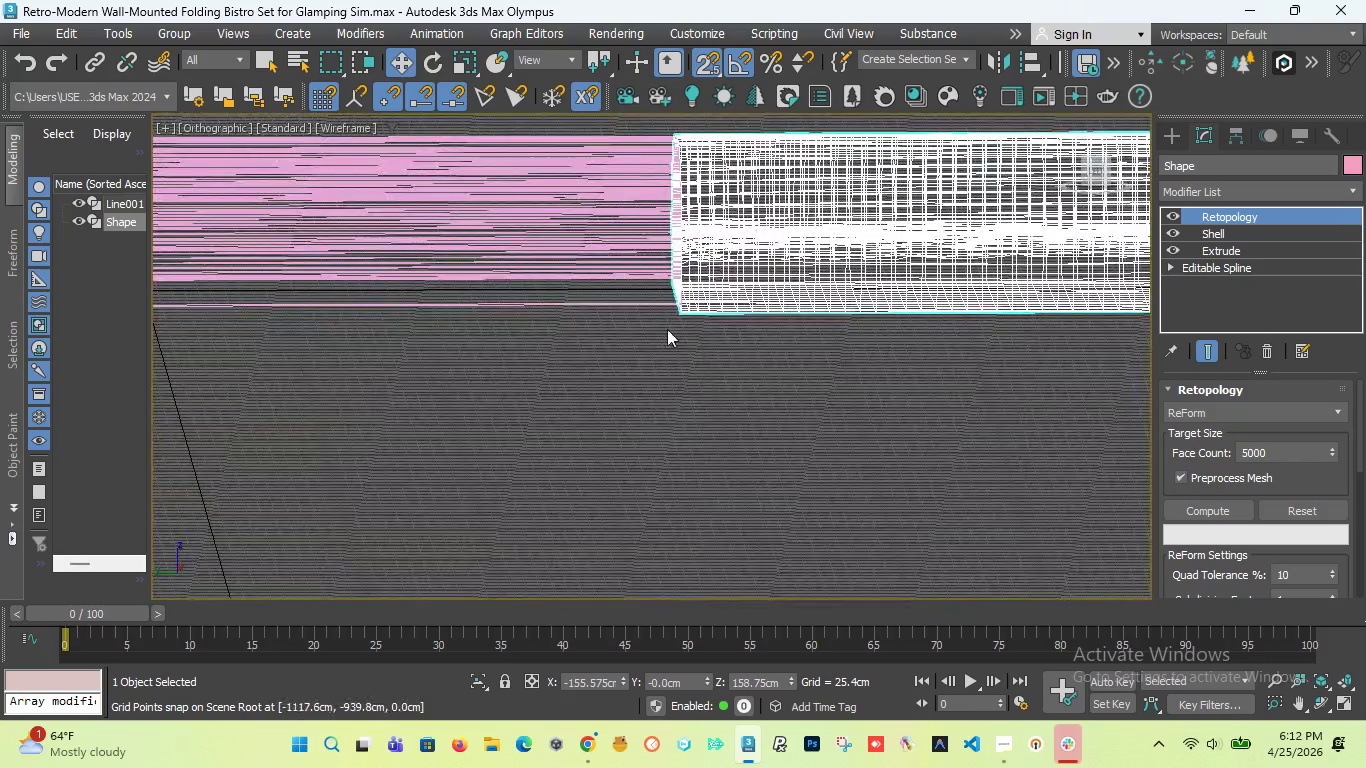 
scroll: coordinate [706, 280], scroll_direction: up, amount: 7.0
 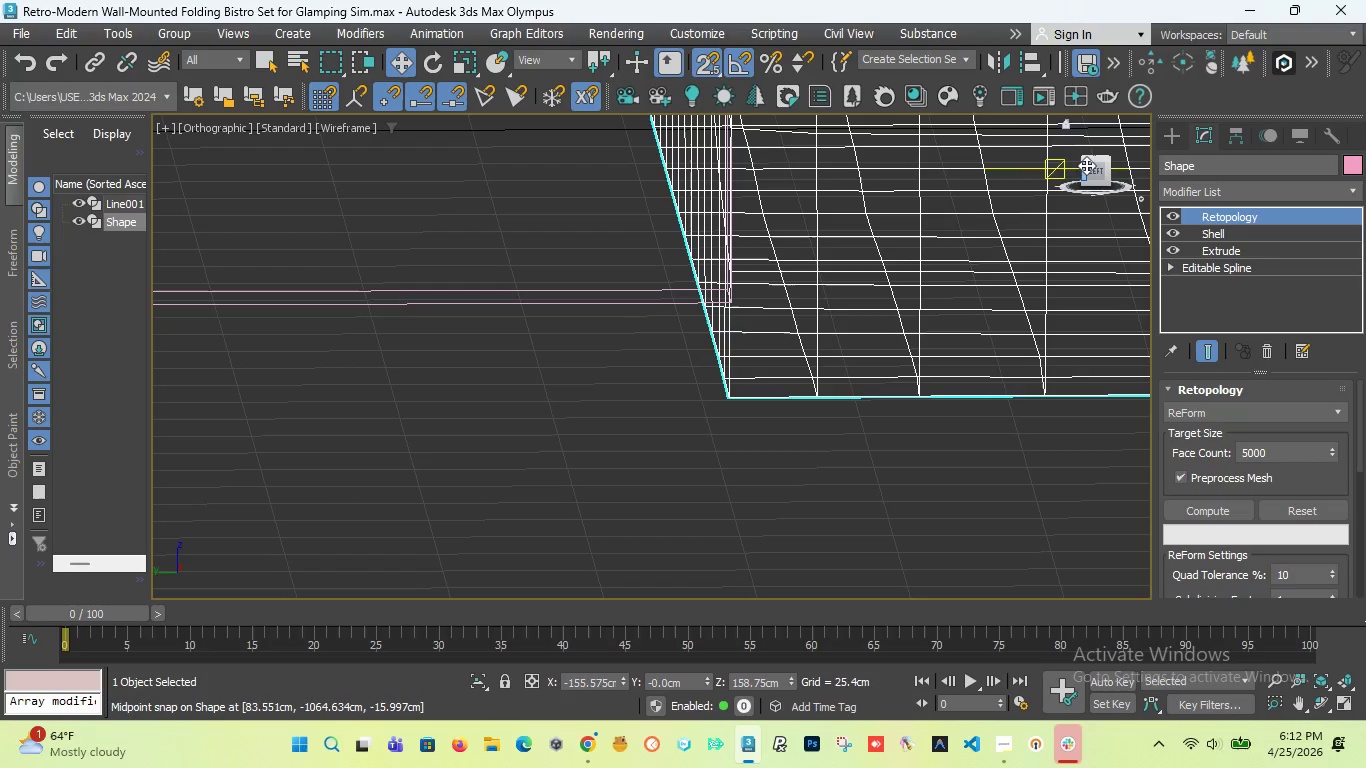 
left_click_drag(start_coordinate=[1092, 167], to_coordinate=[938, 165])
 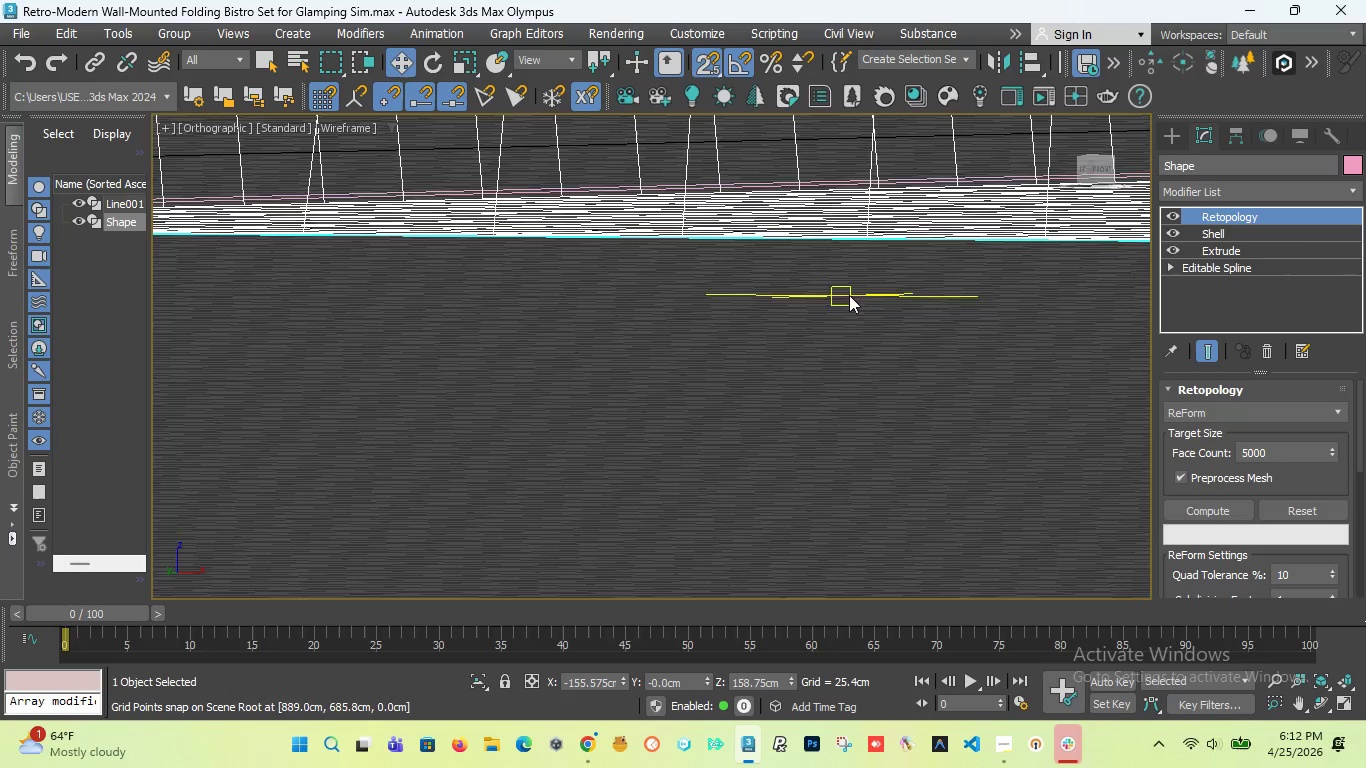 
scroll: coordinate [857, 310], scroll_direction: down, amount: 6.0
 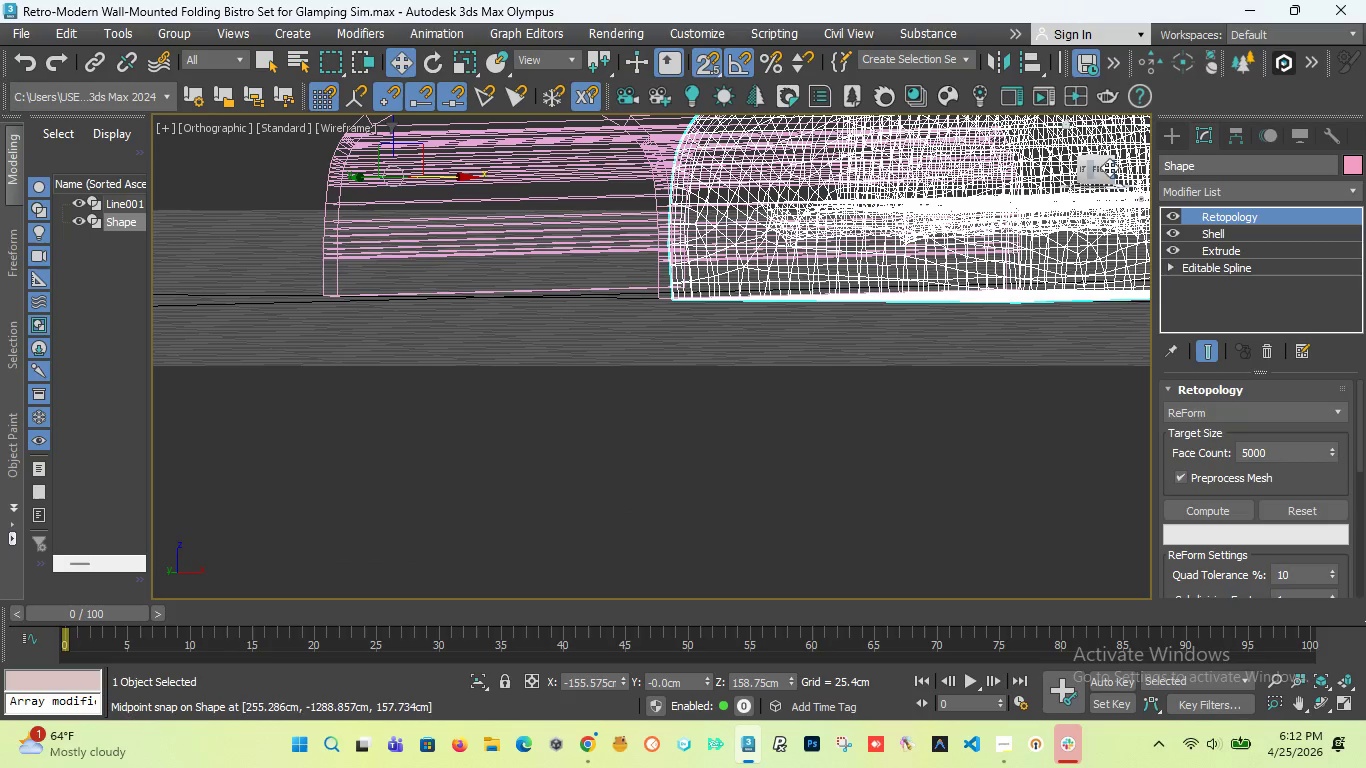 
left_click_drag(start_coordinate=[1102, 167], to_coordinate=[1087, 186])
 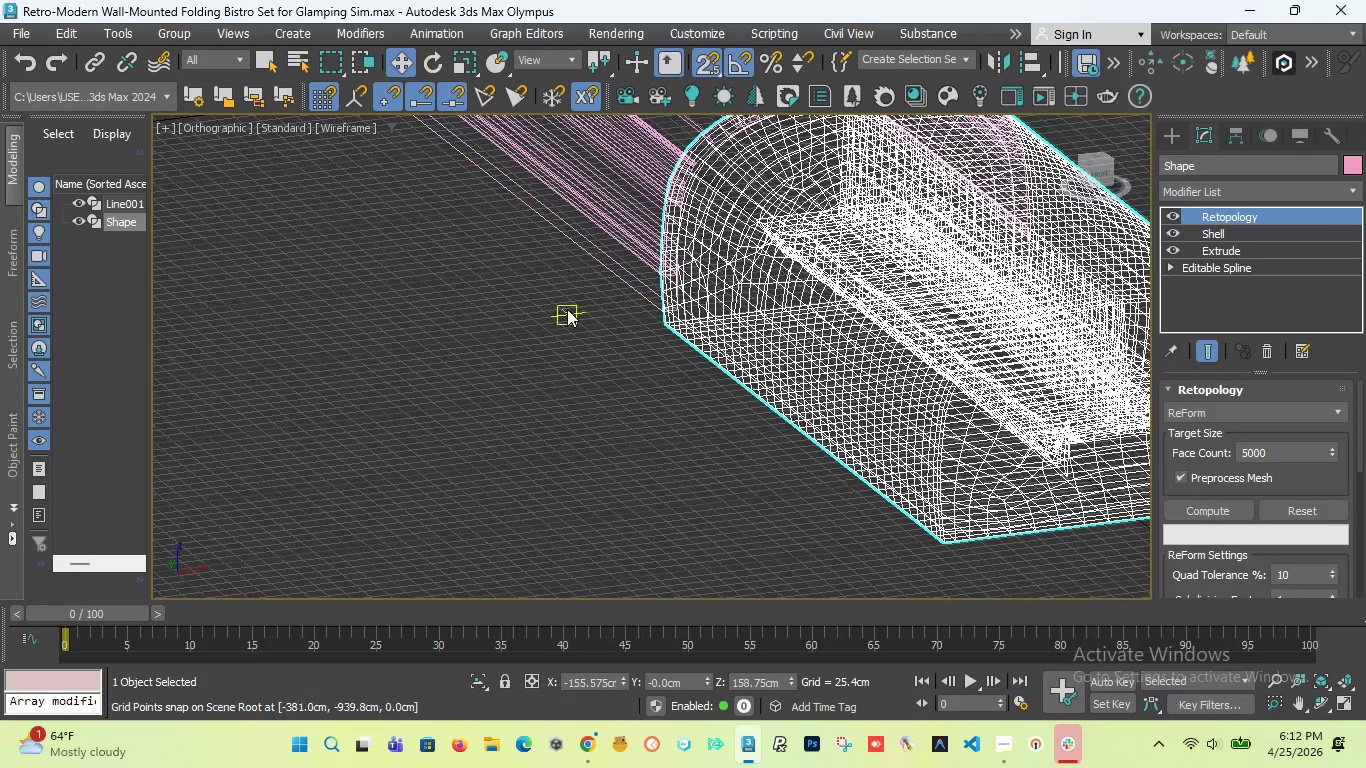 
scroll: coordinate [700, 347], scroll_direction: down, amount: 1.0
 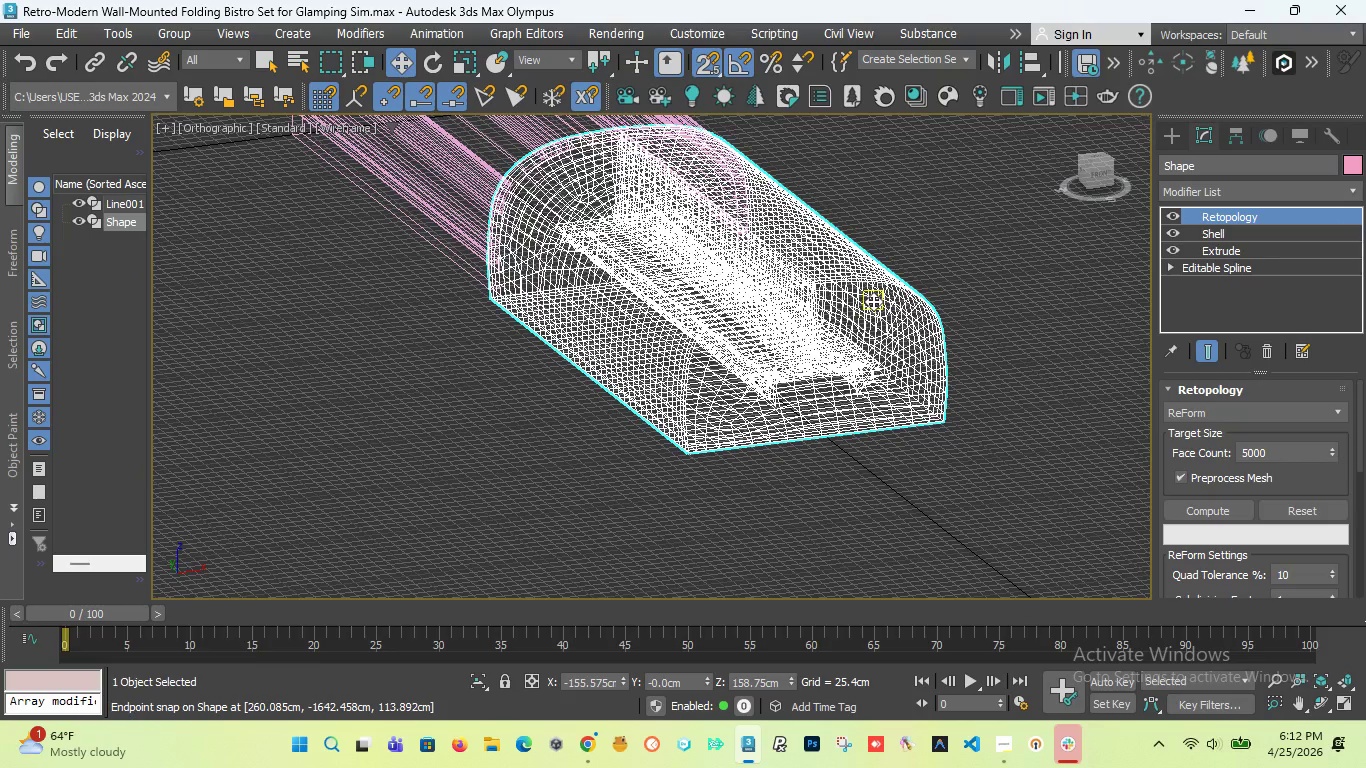 
key(Control+Z)
 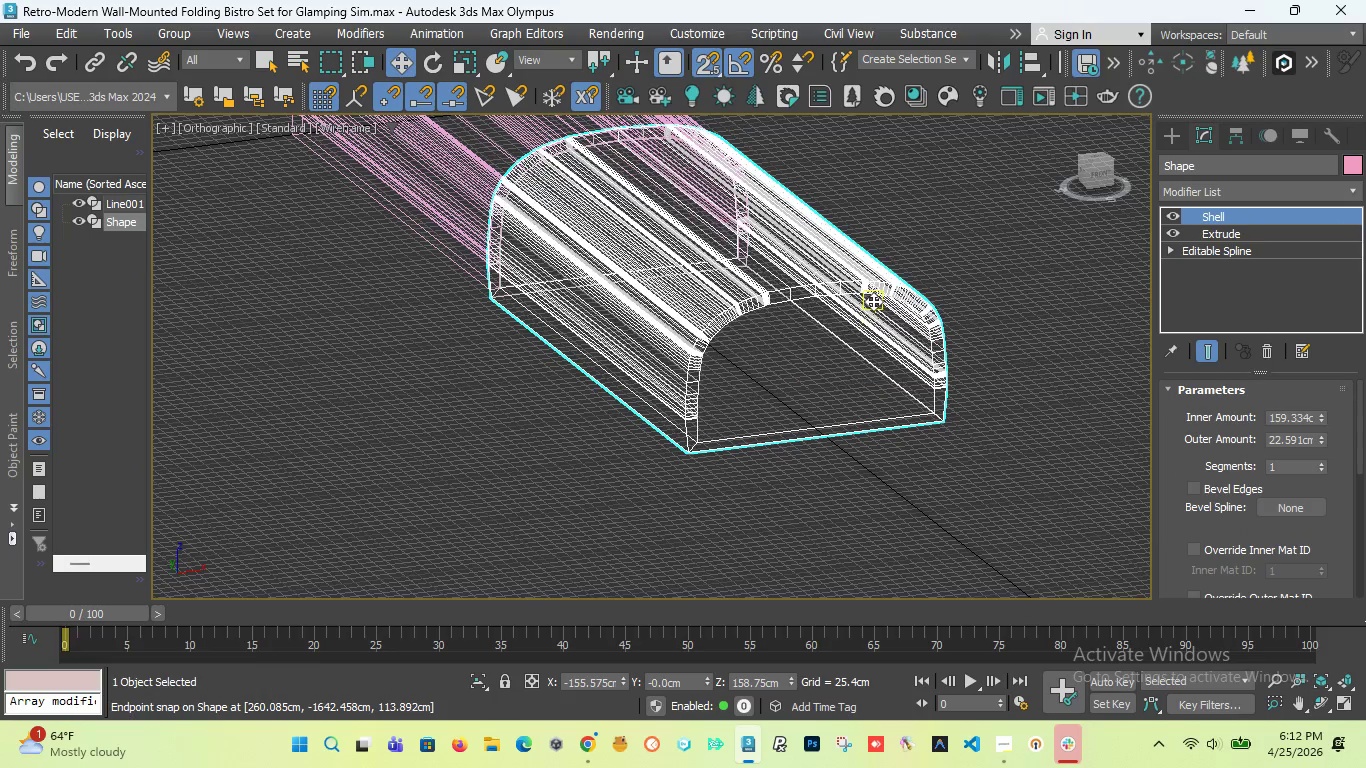 
key(Control+Z)
 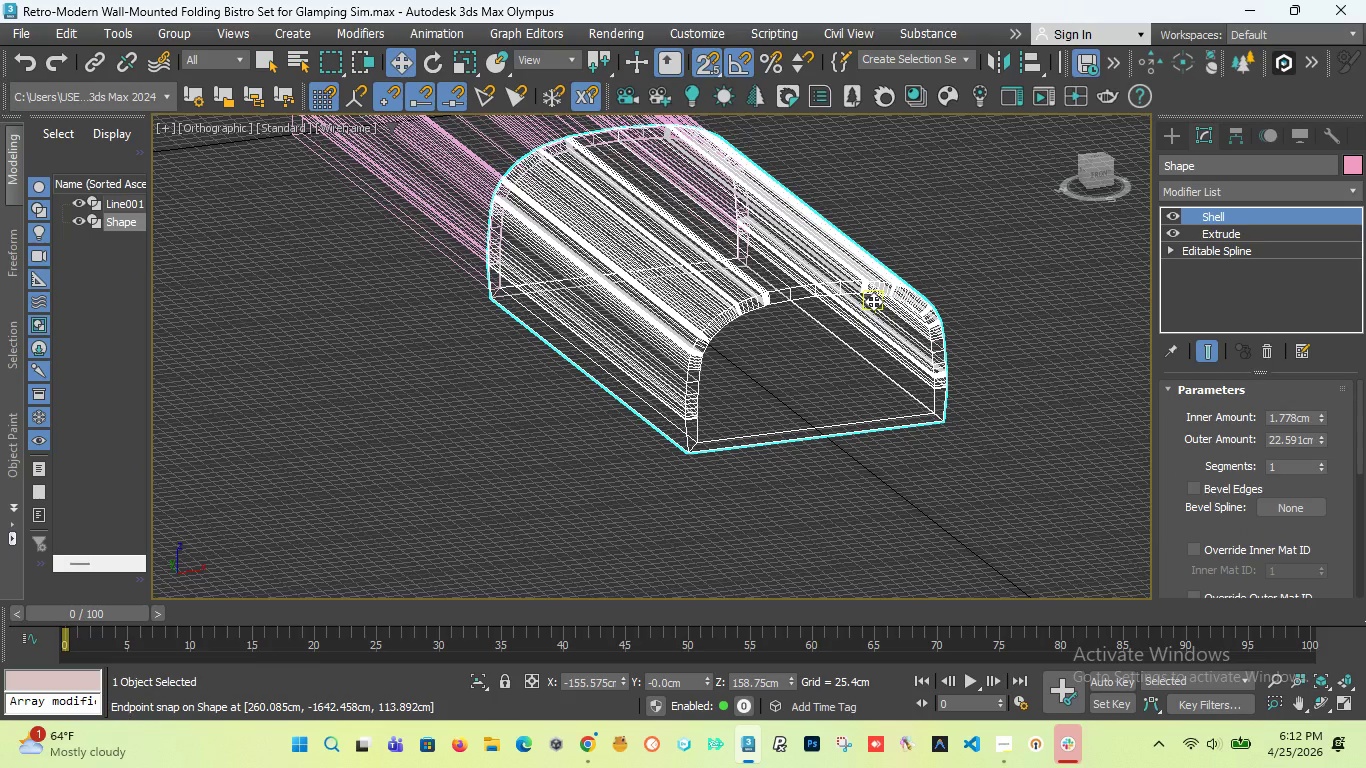 
key(Control+Z)
 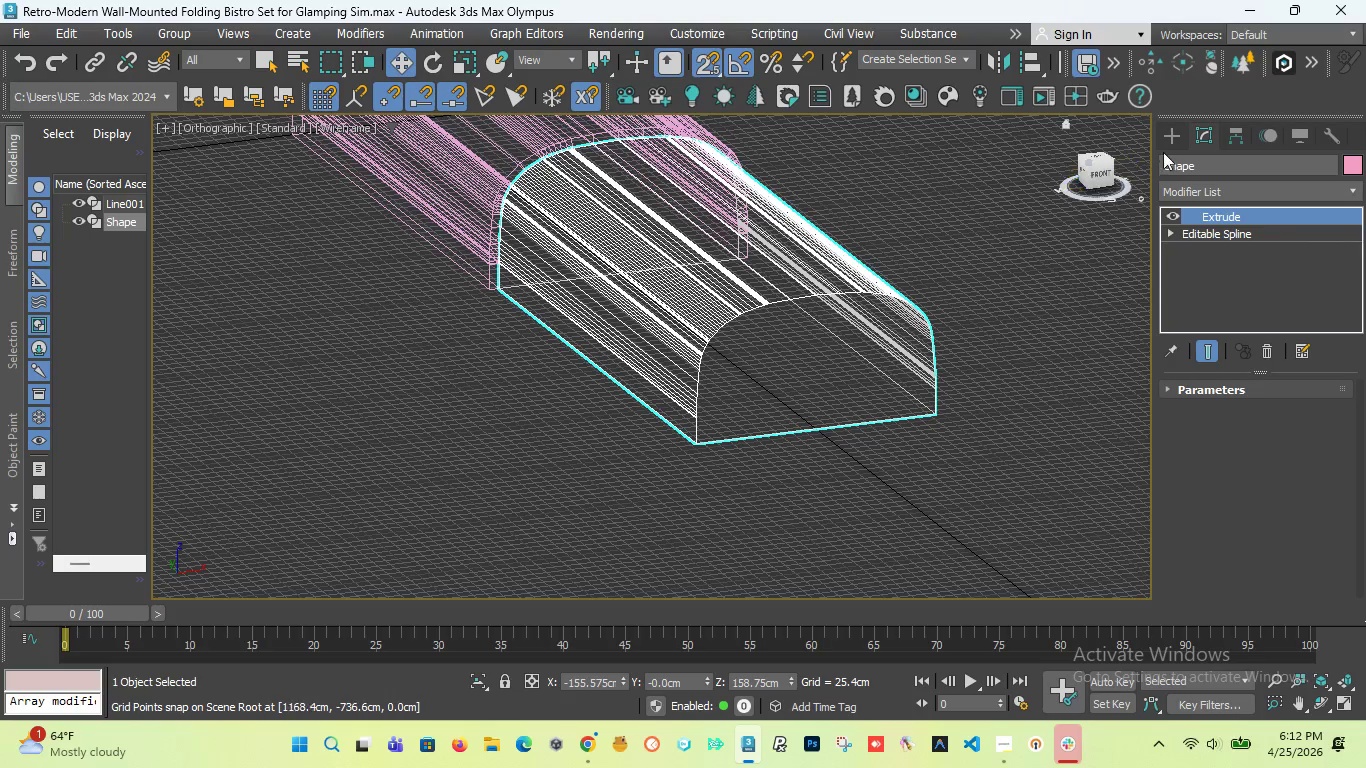 
wait(19.01)
 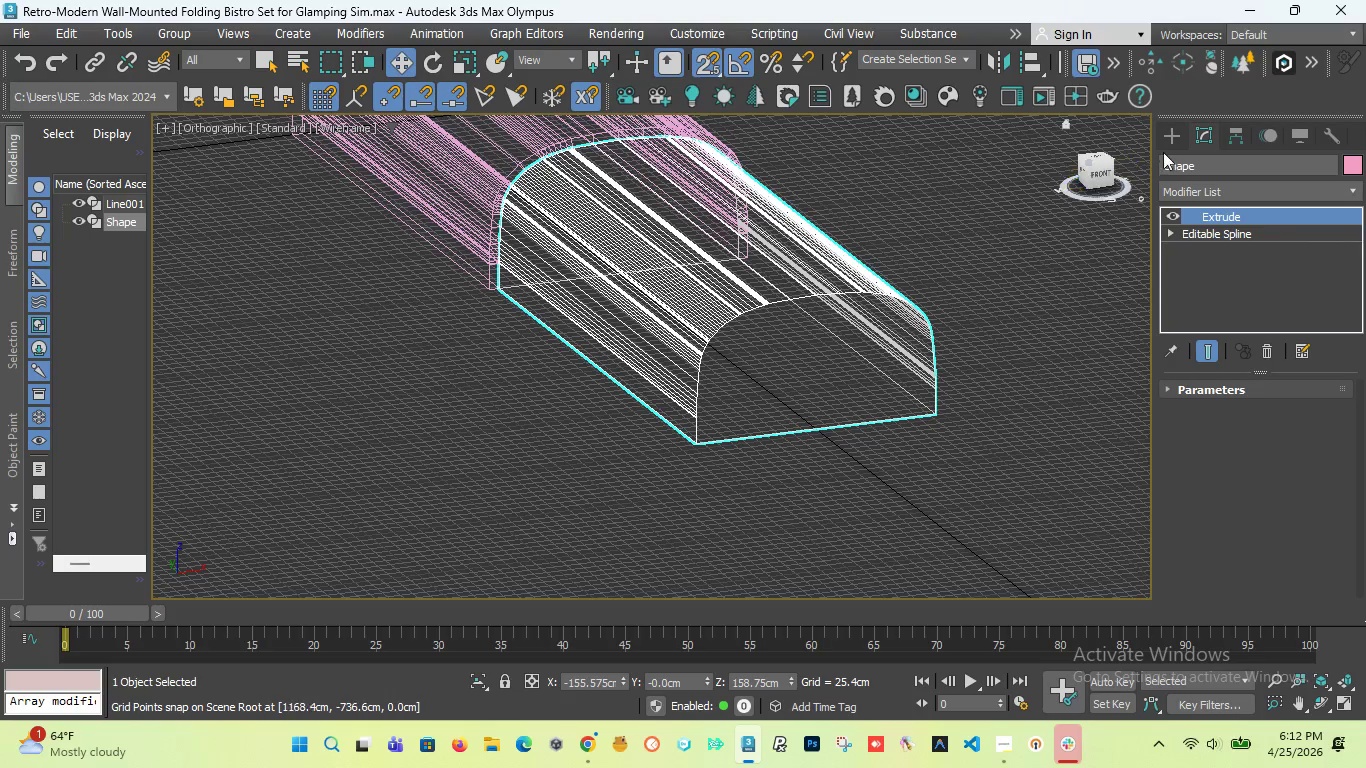 
left_click([1226, 194])
 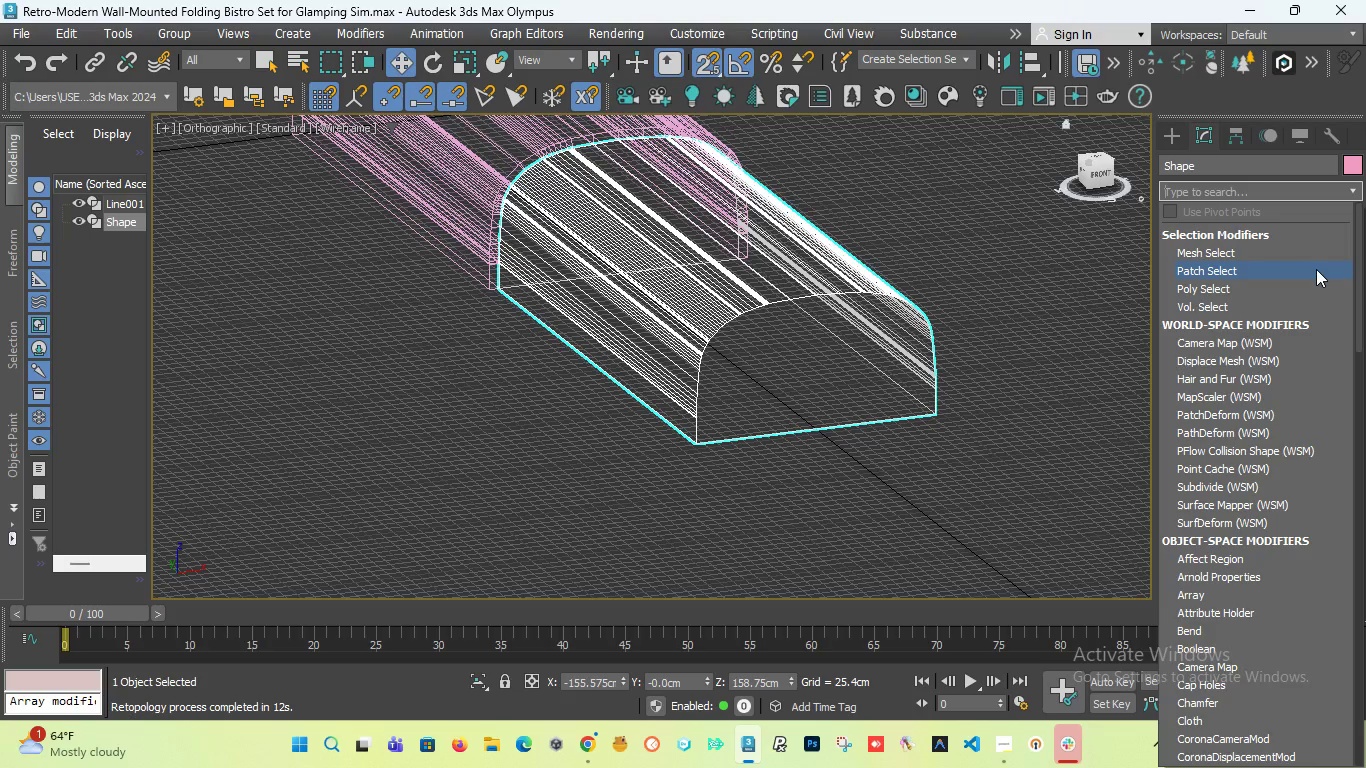 
type(ed)
 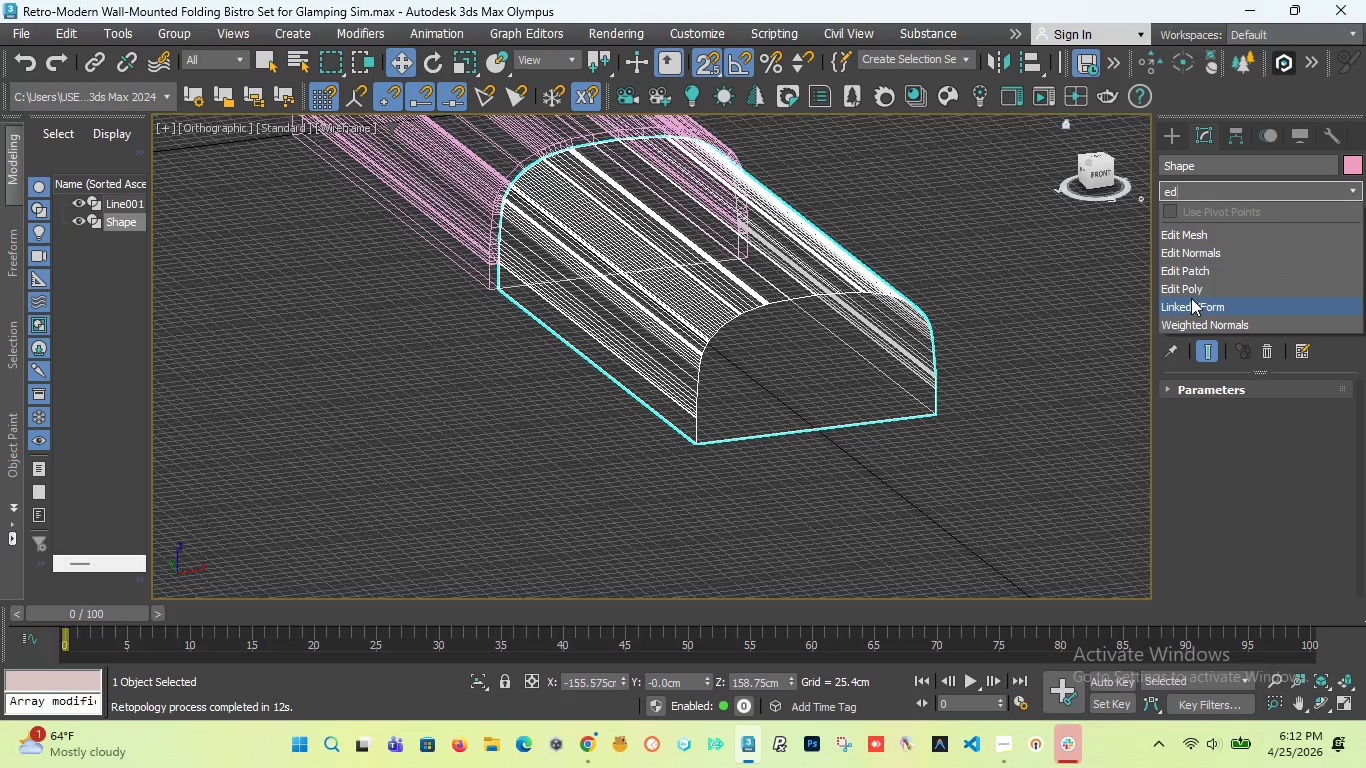 
left_click([1193, 287])
 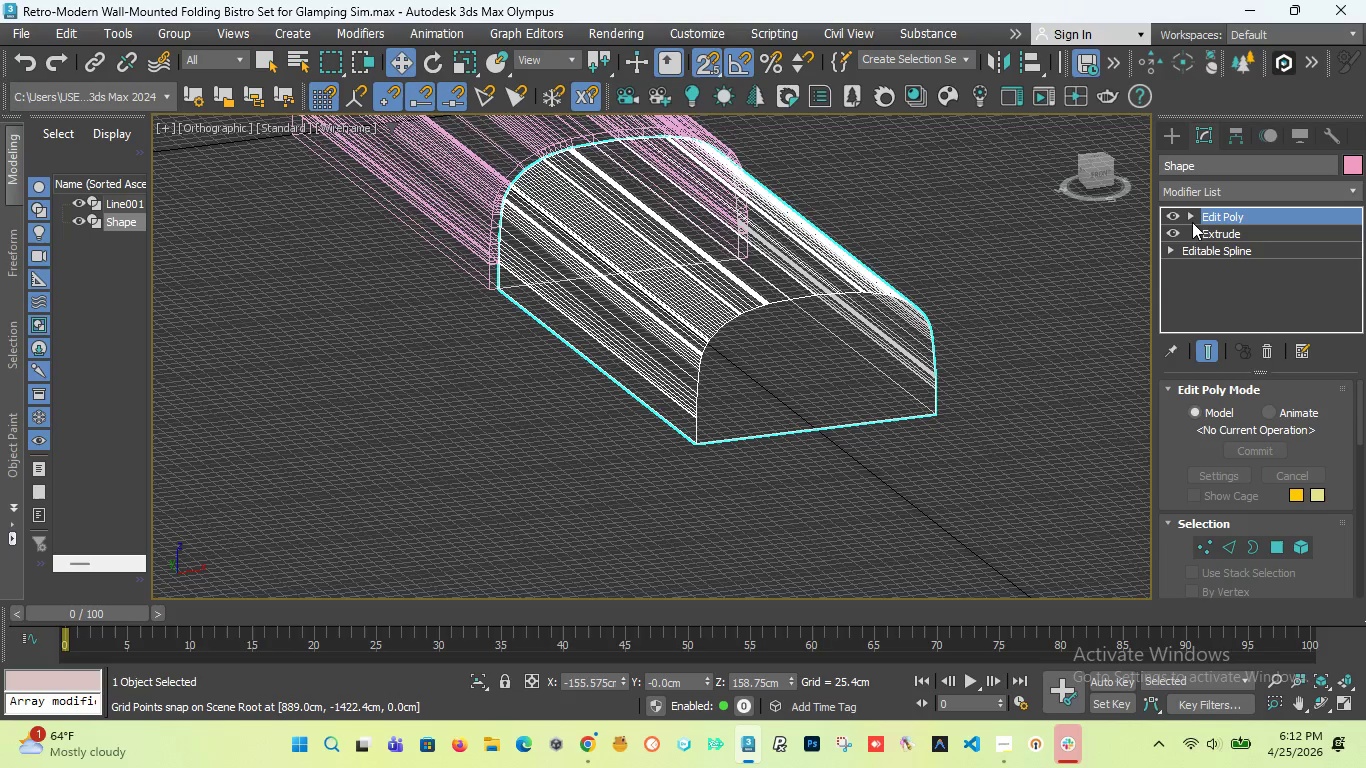 
left_click([1193, 221])
 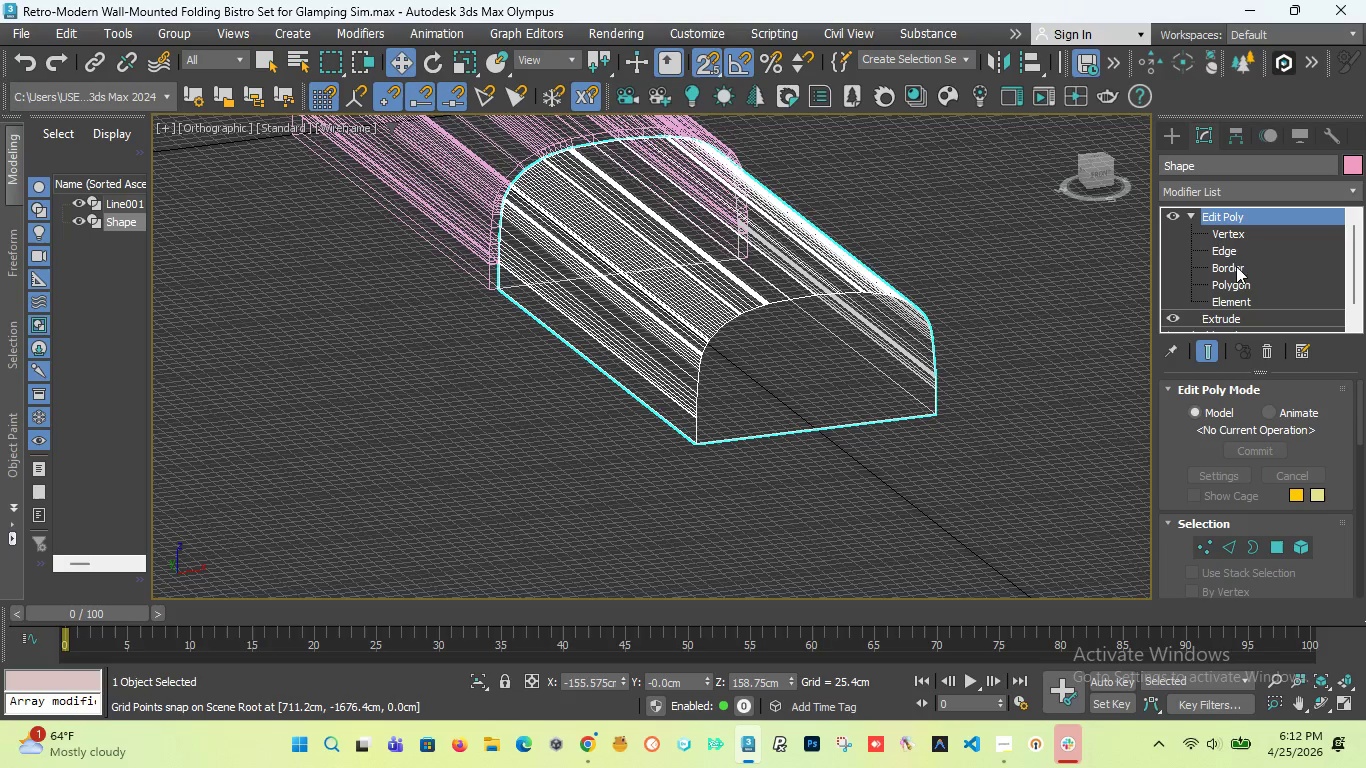 
left_click([1236, 245])
 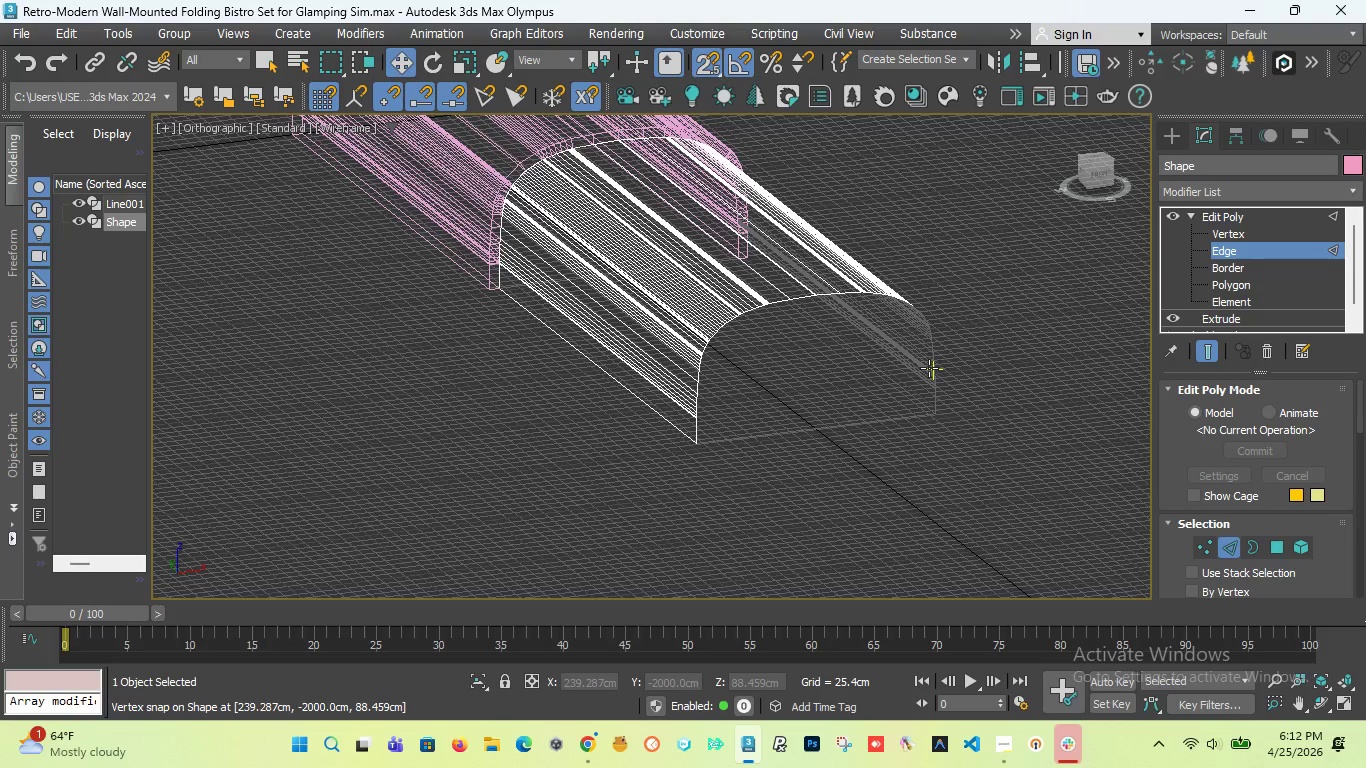 
double_click([929, 368])
 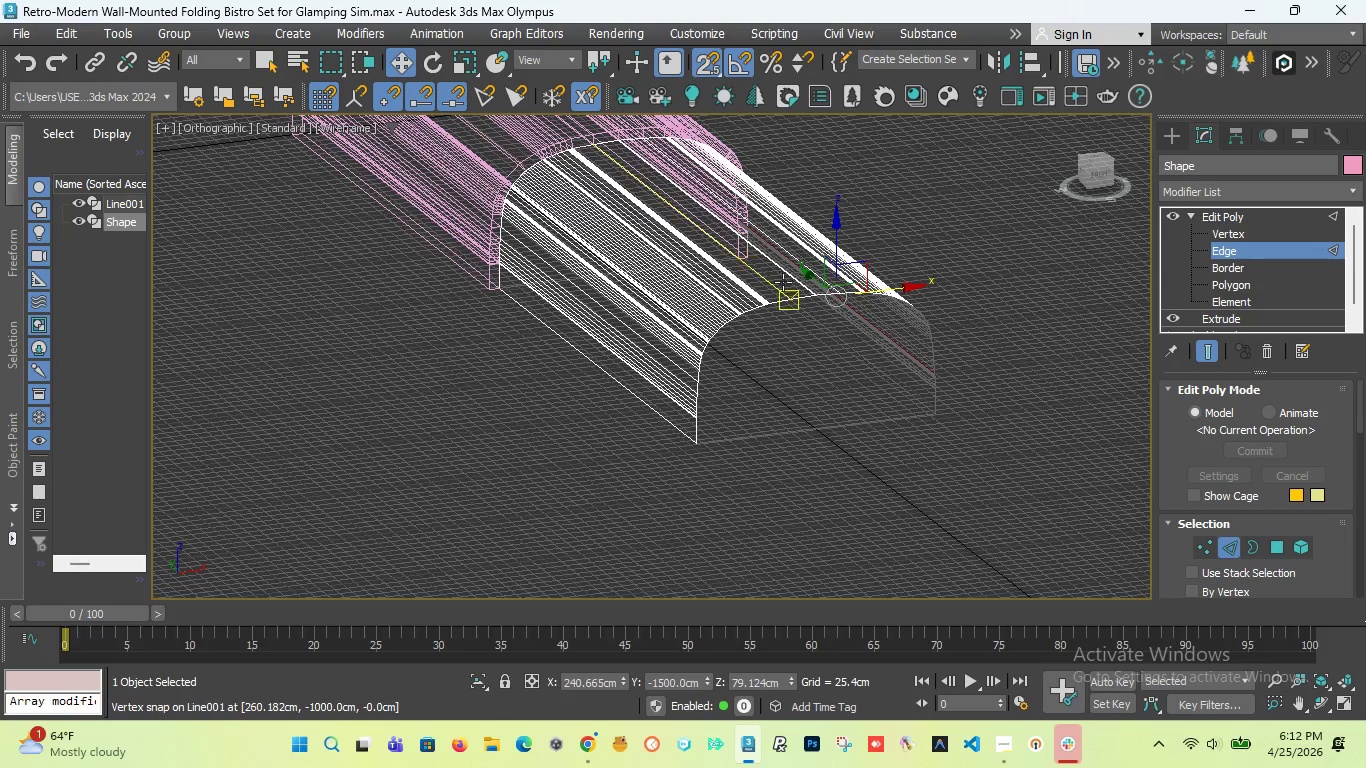 
scroll: coordinate [947, 293], scroll_direction: up, amount: 5.0
 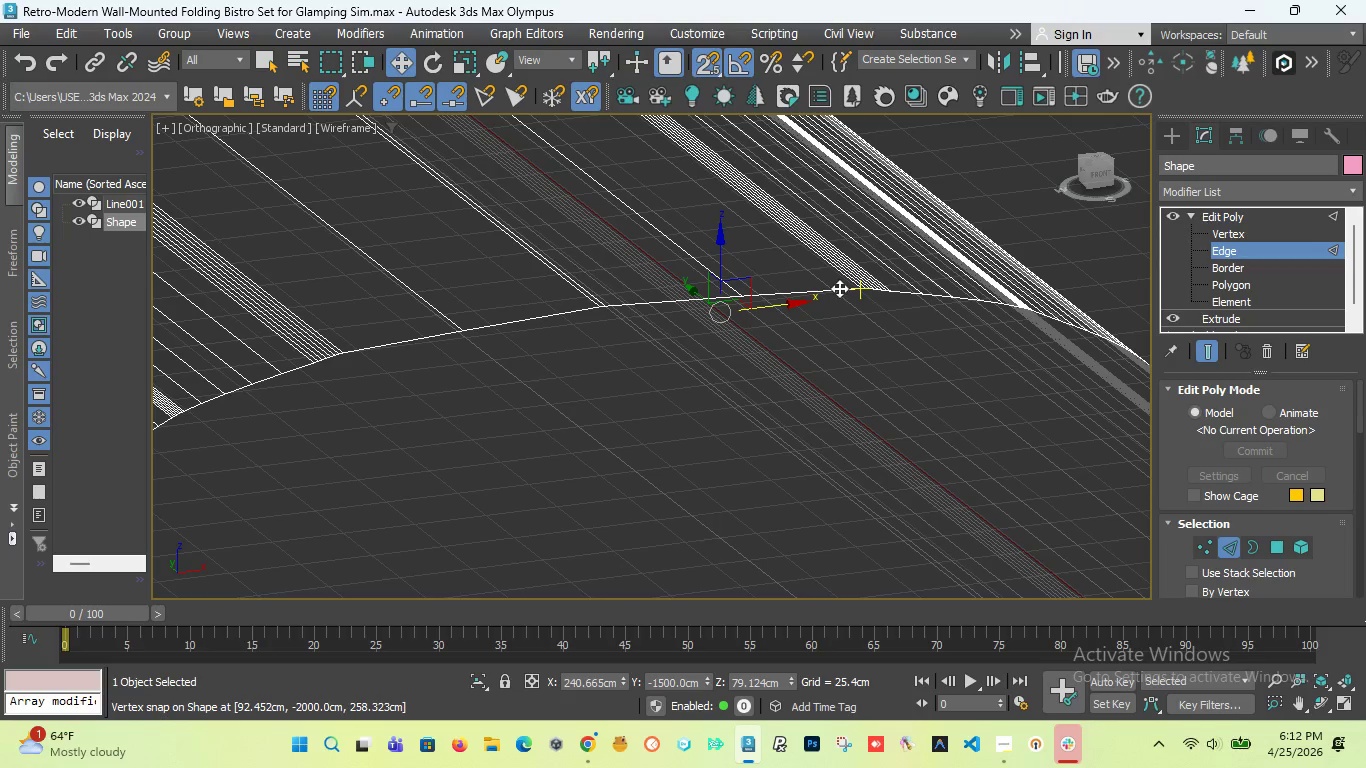 
double_click([839, 288])
 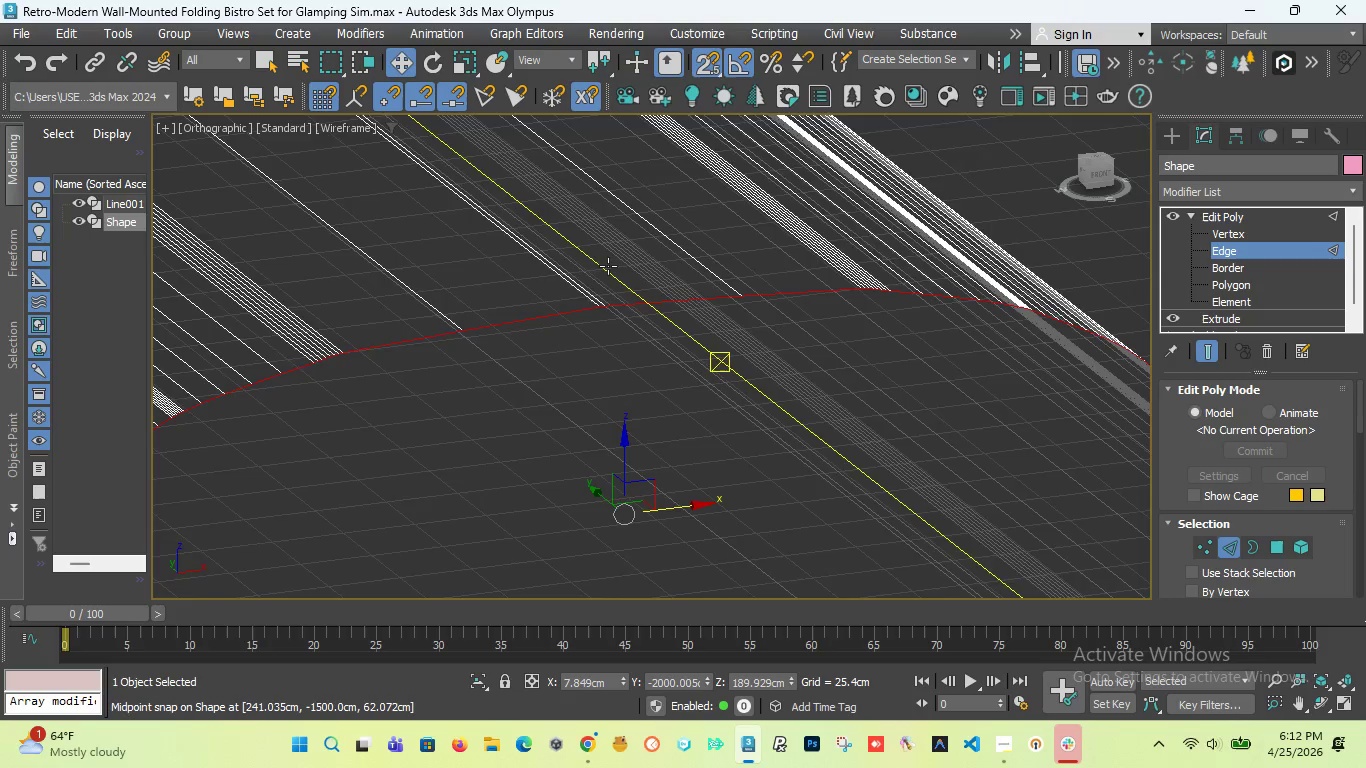 
scroll: coordinate [608, 266], scroll_direction: down, amount: 5.0
 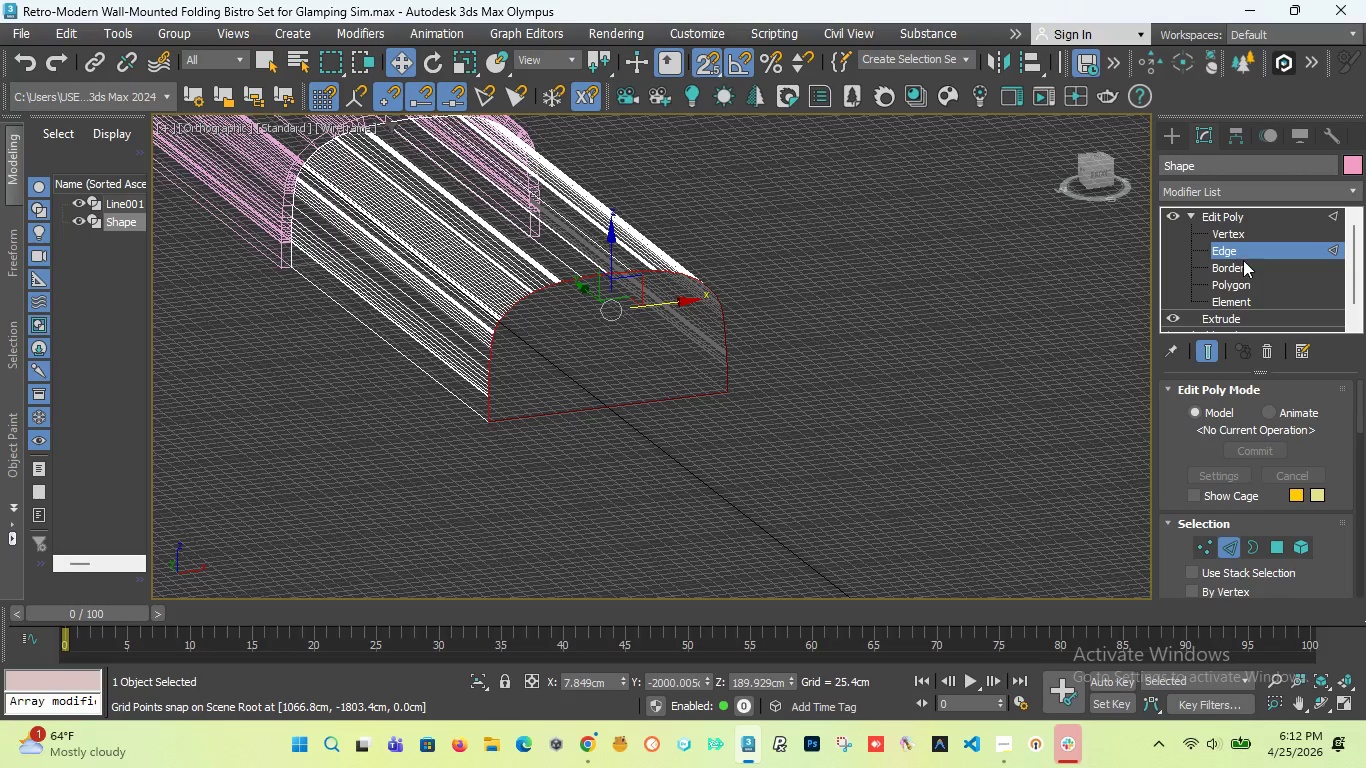 
left_click([1237, 265])
 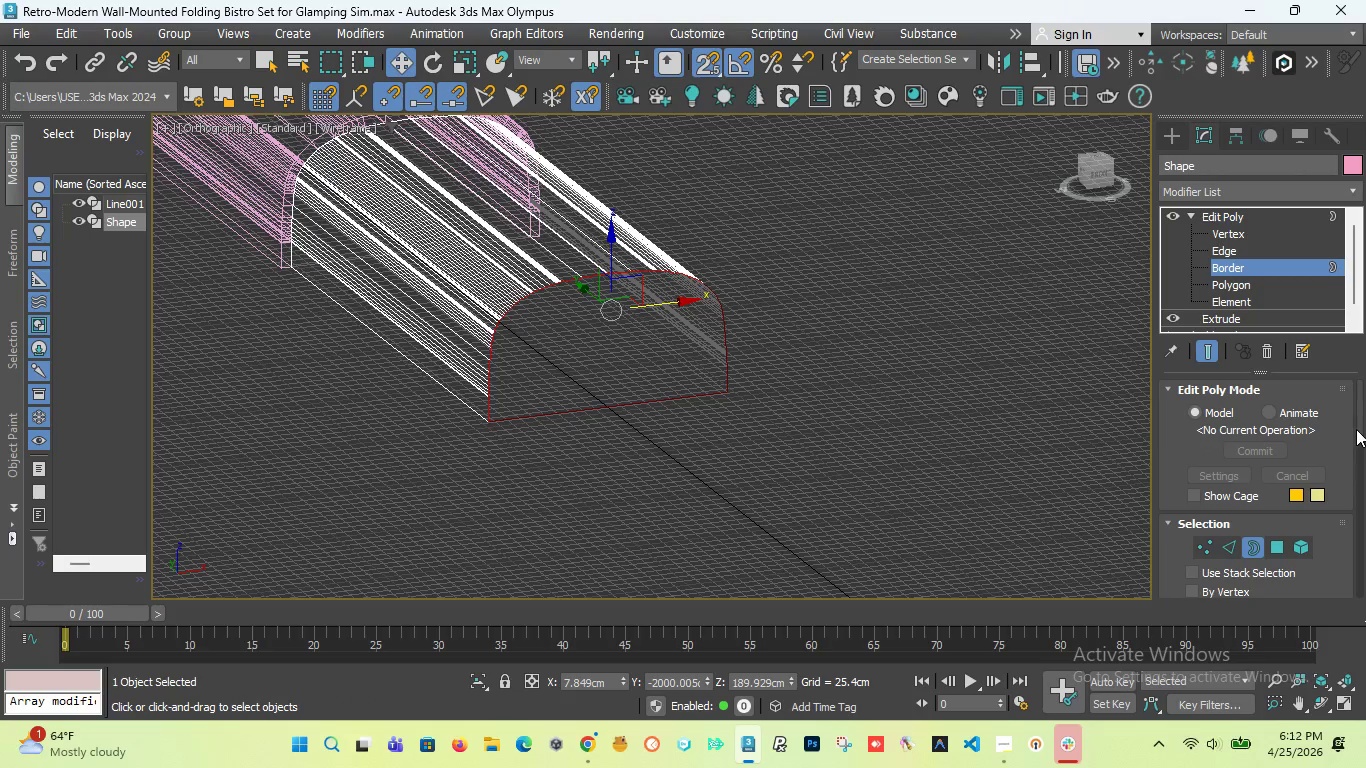 
left_click_drag(start_coordinate=[1357, 428], to_coordinate=[1359, 497])
 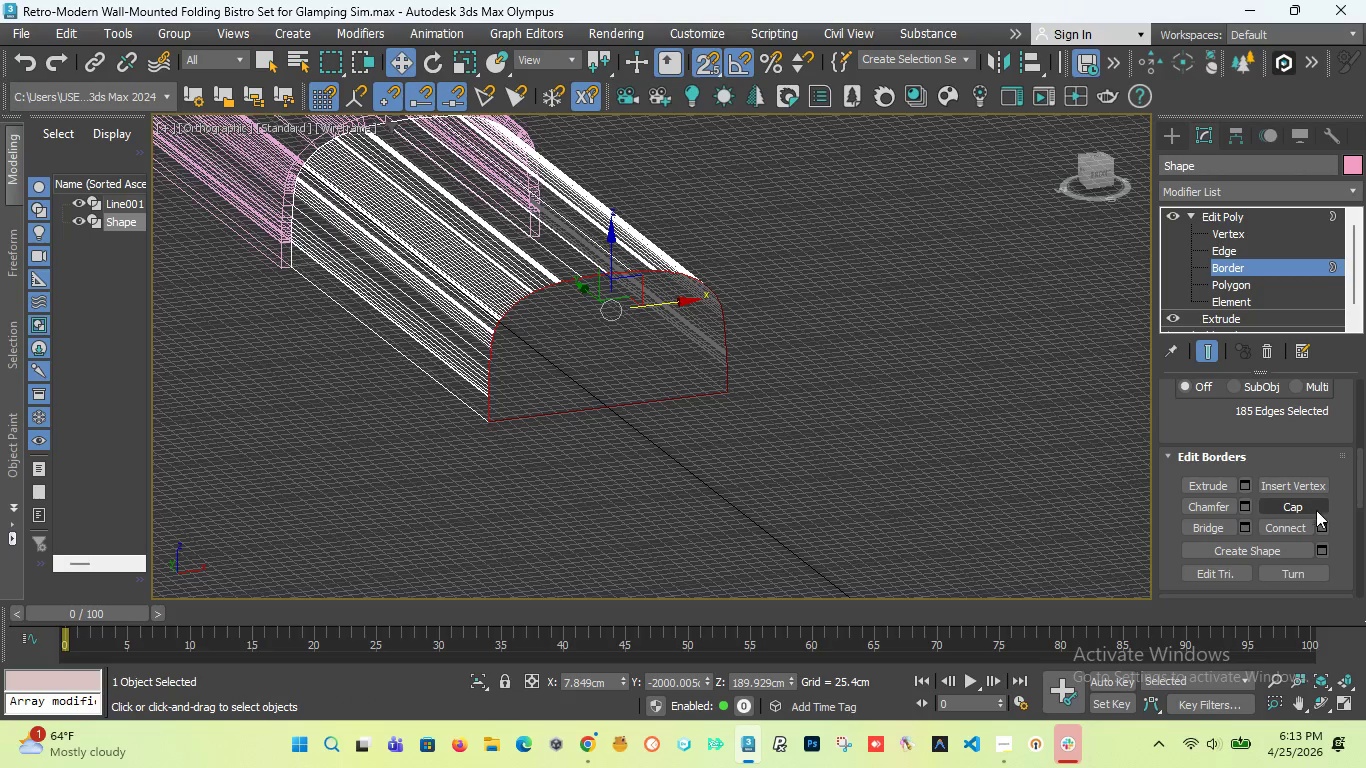 
left_click([1314, 510])
 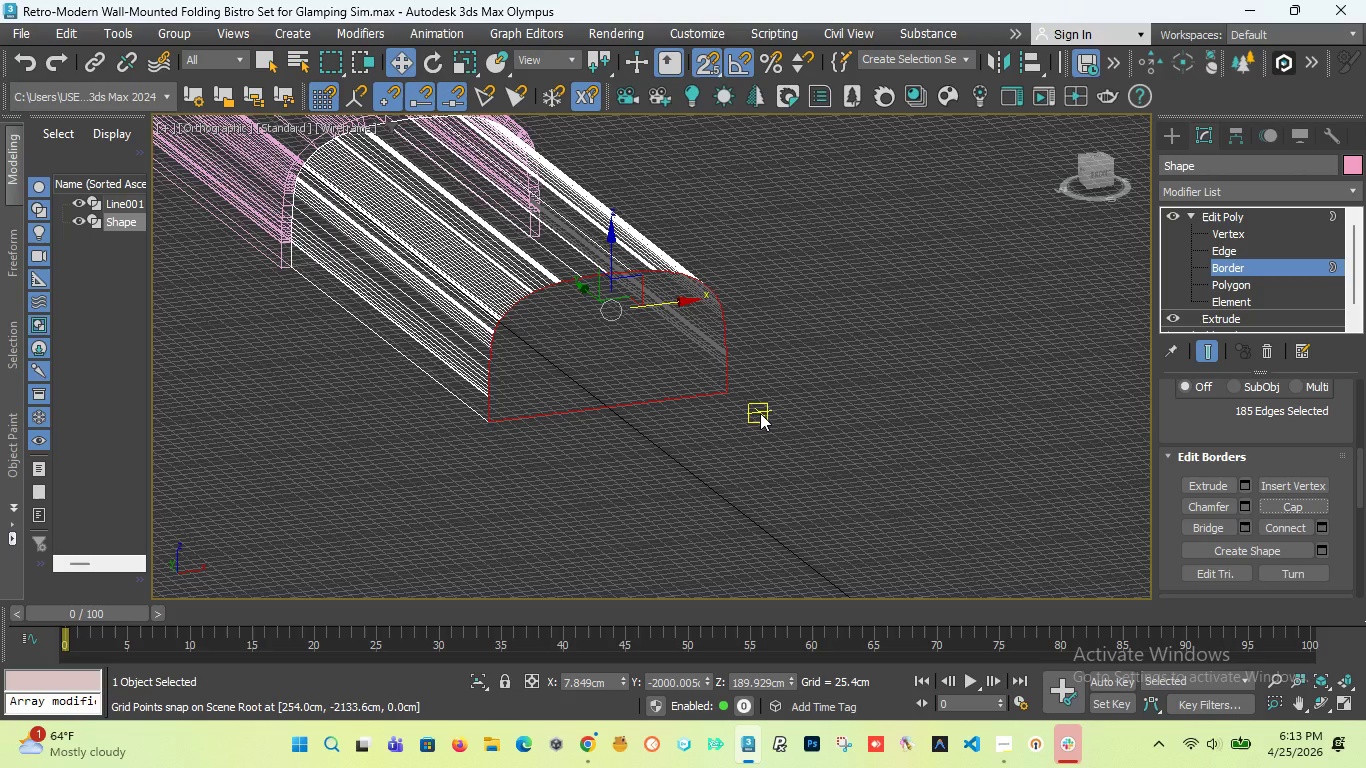 
key(F3)
 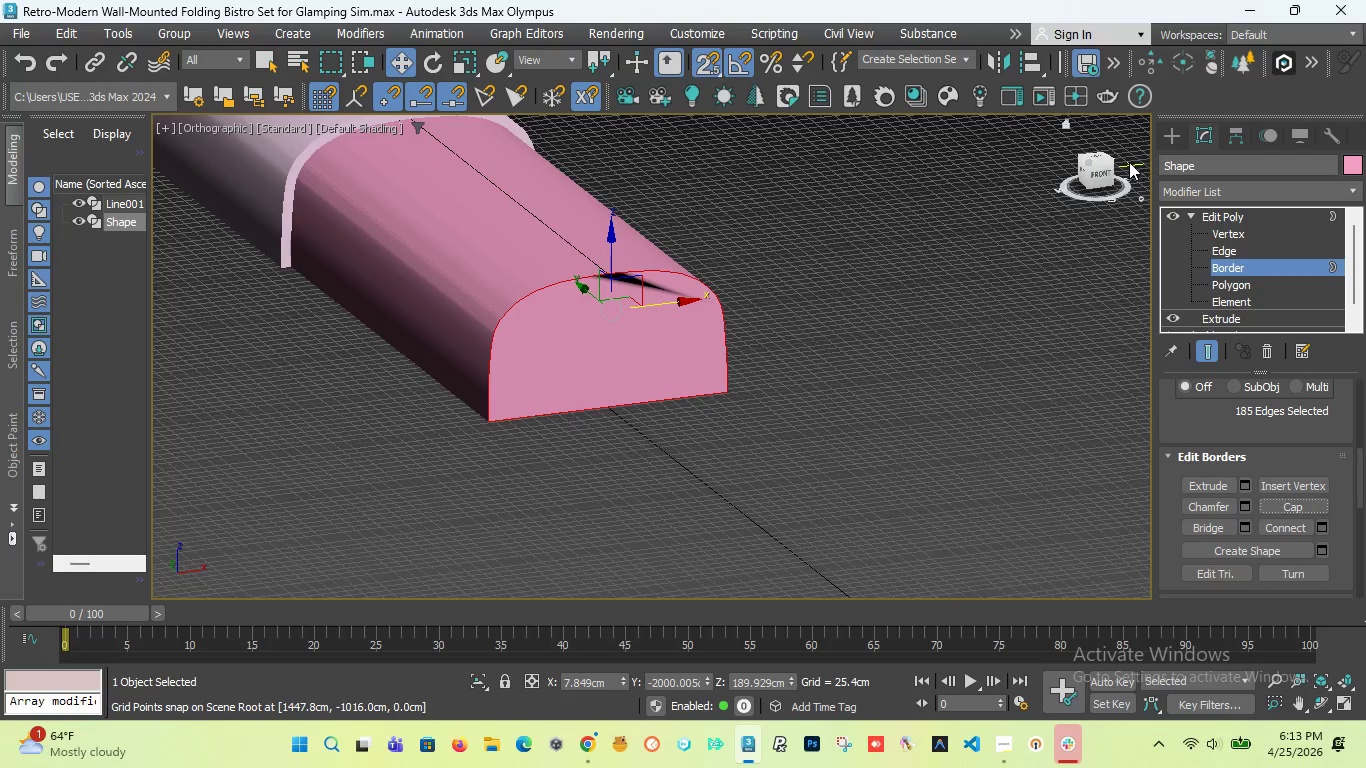 
left_click_drag(start_coordinate=[1098, 170], to_coordinate=[1030, 169])
 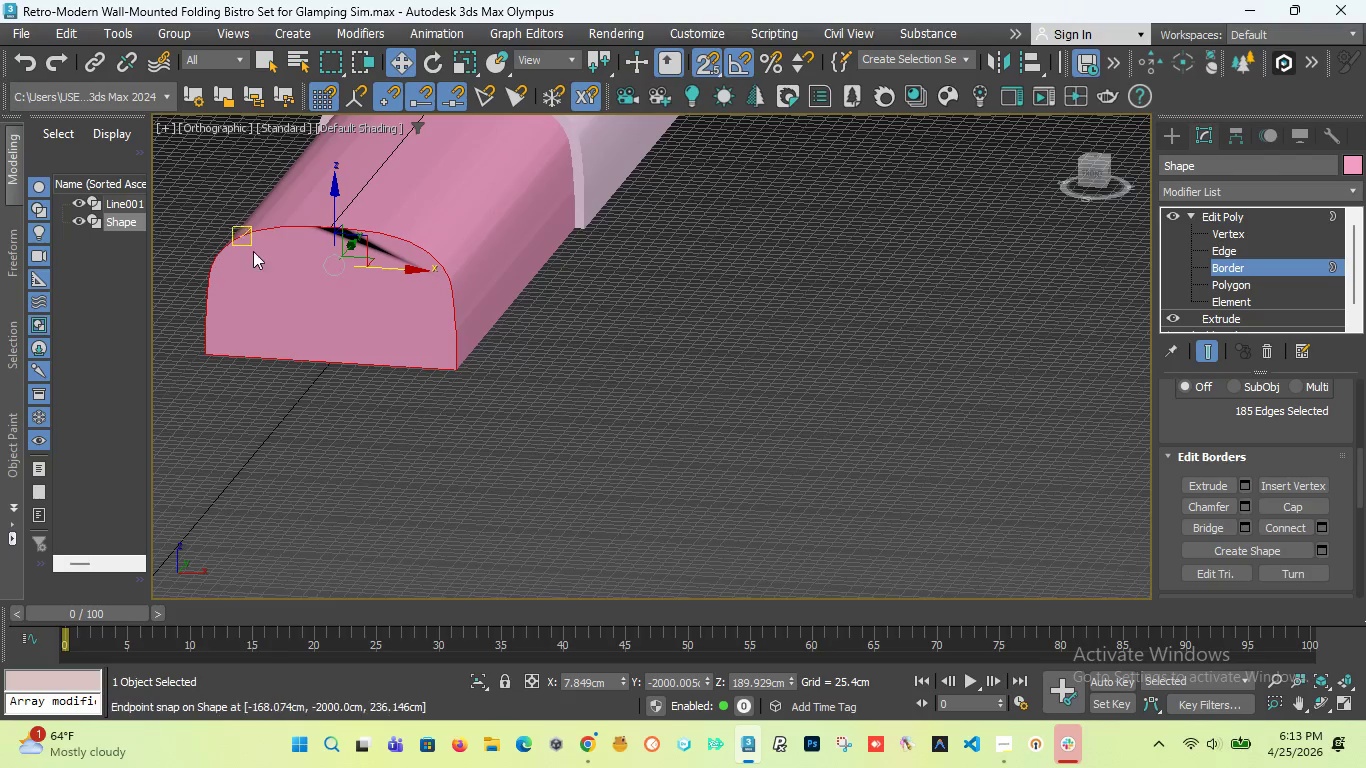 
scroll: coordinate [396, 245], scroll_direction: up, amount: 4.0
 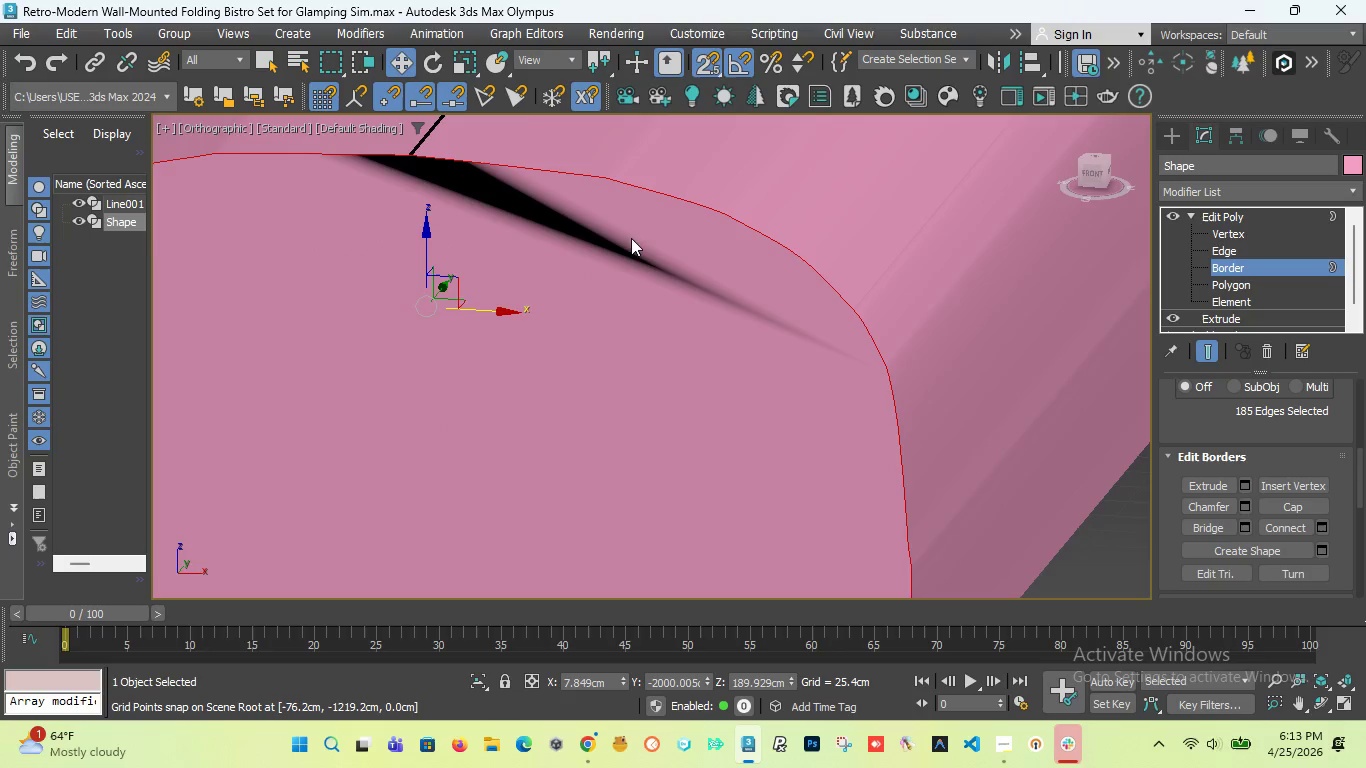 
scroll: coordinate [634, 295], scroll_direction: down, amount: 3.0
 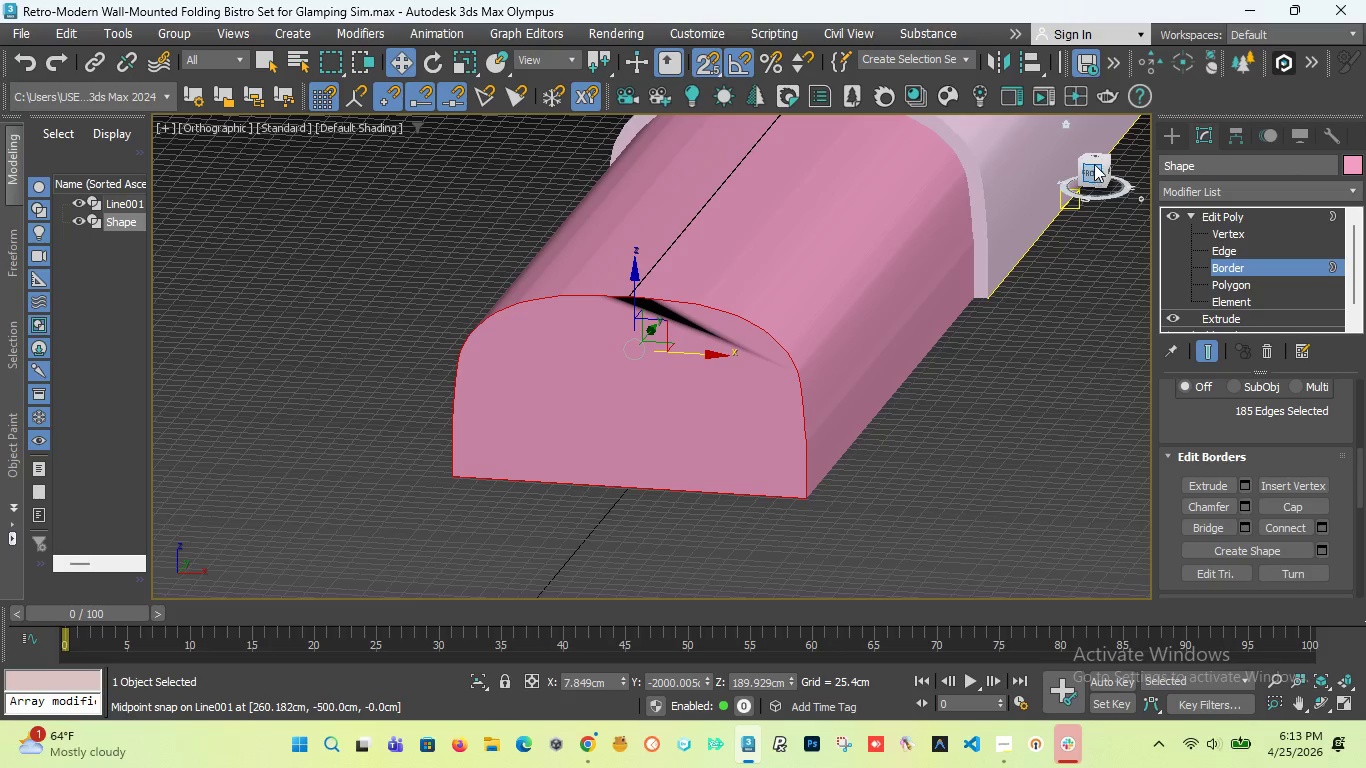 
left_click_drag(start_coordinate=[1094, 163], to_coordinate=[164, 170])
 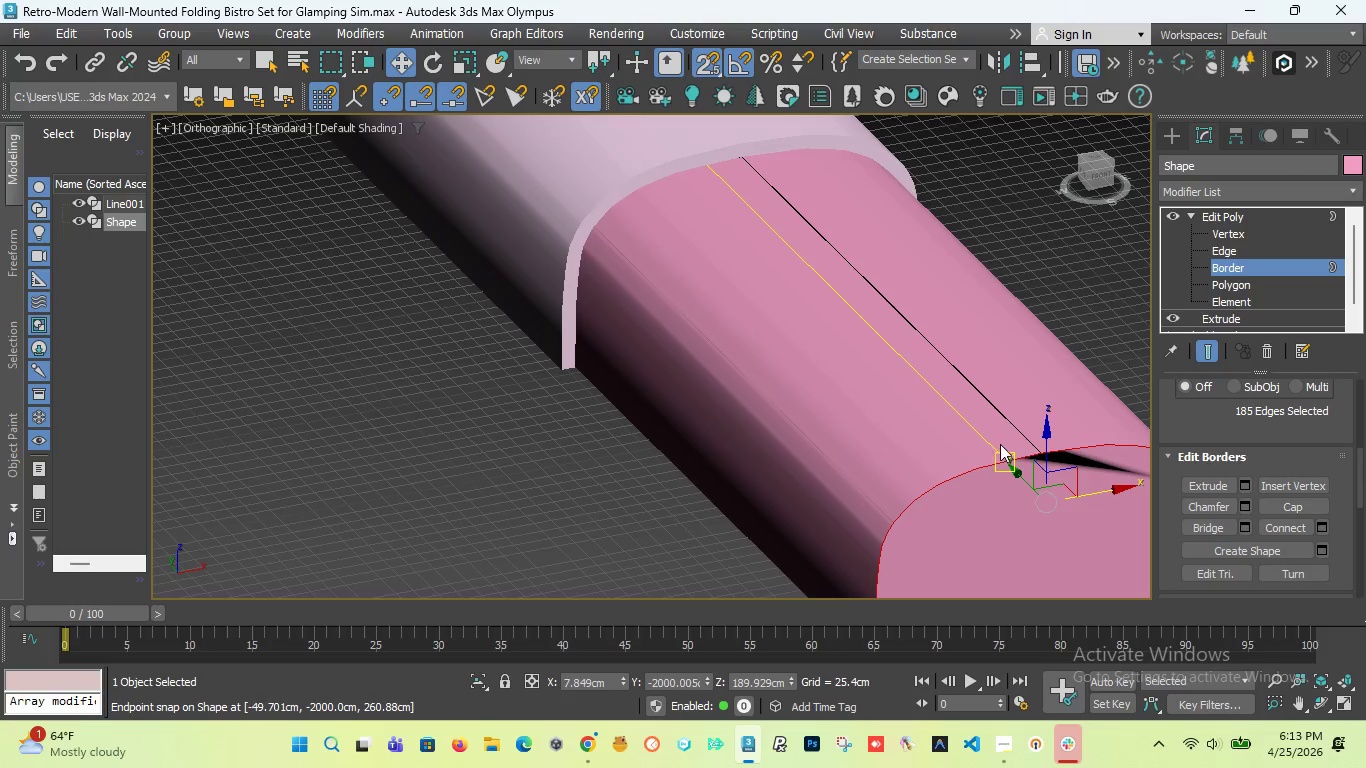 
scroll: coordinate [981, 376], scroll_direction: up, amount: 7.0
 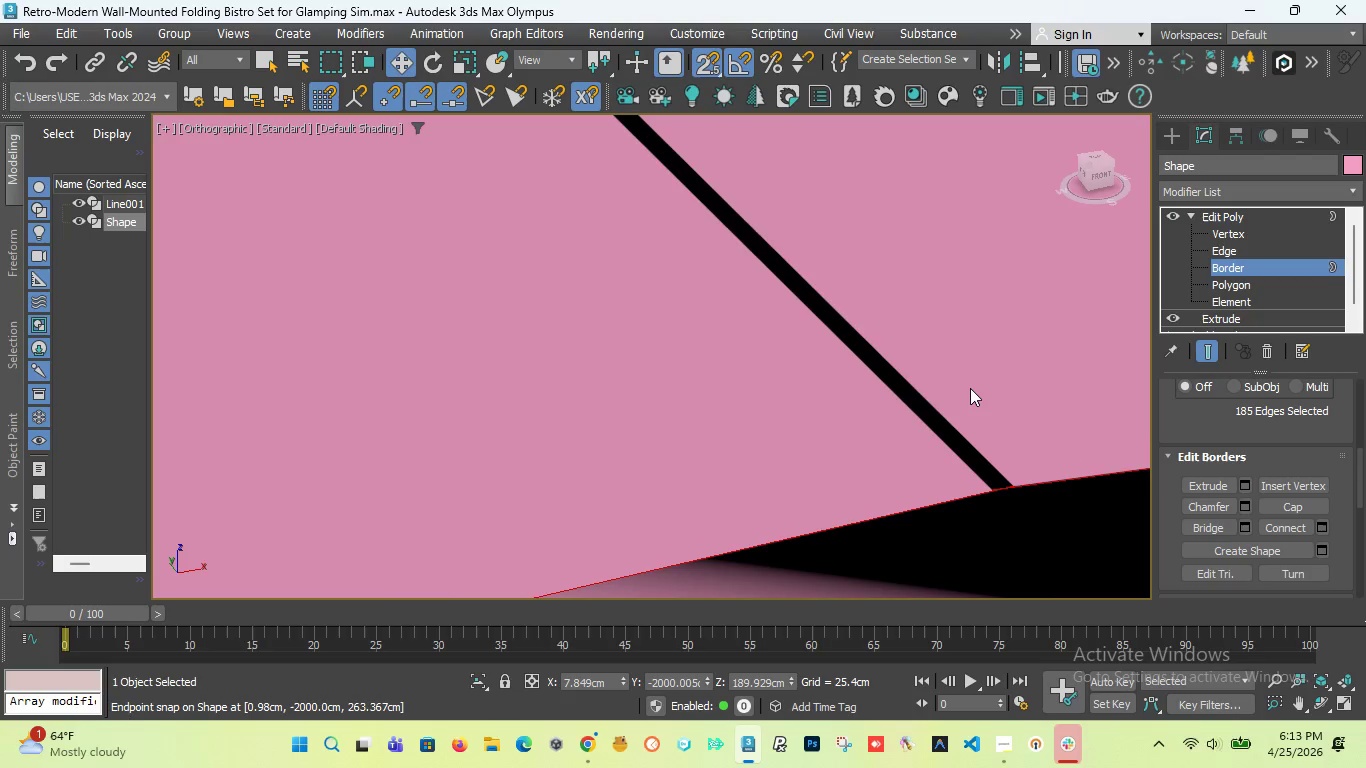 
key(Control+Z)
 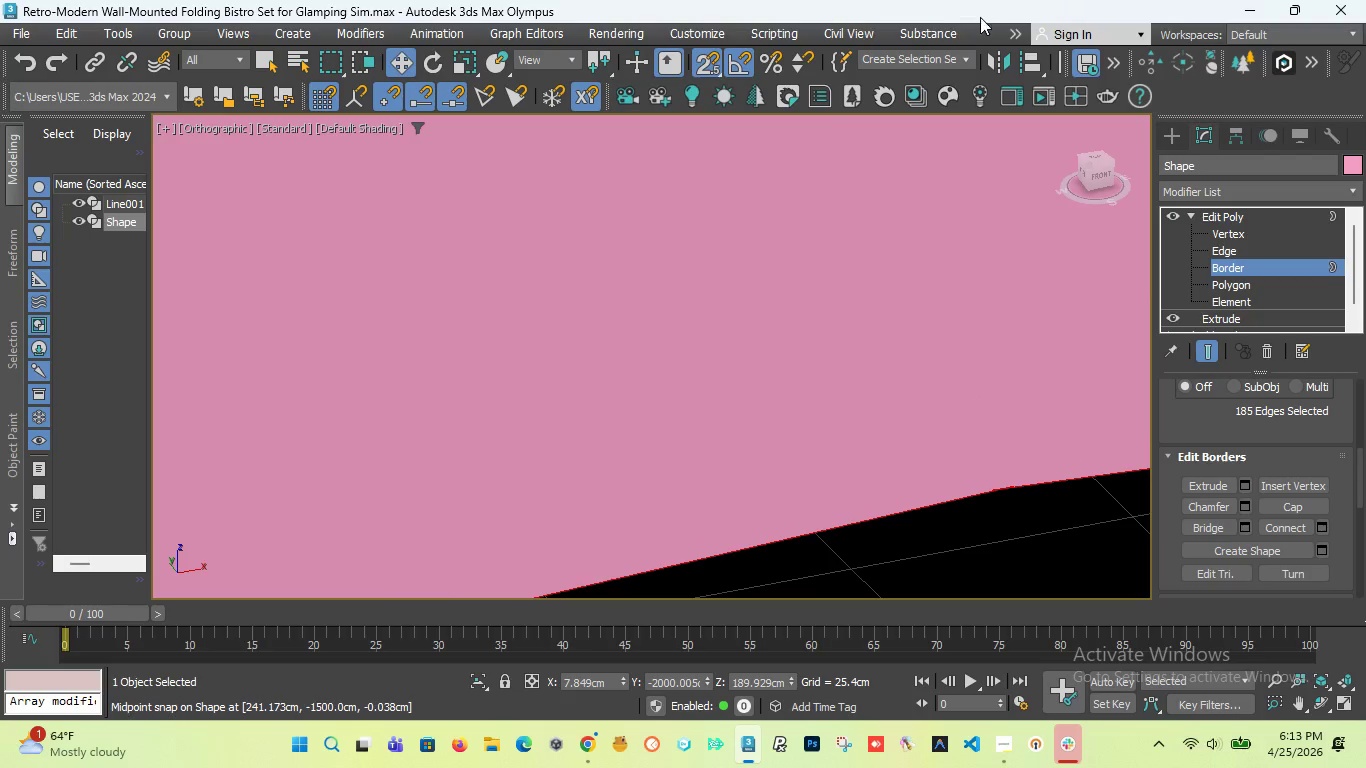 
scroll: coordinate [719, 339], scroll_direction: down, amount: 9.0
 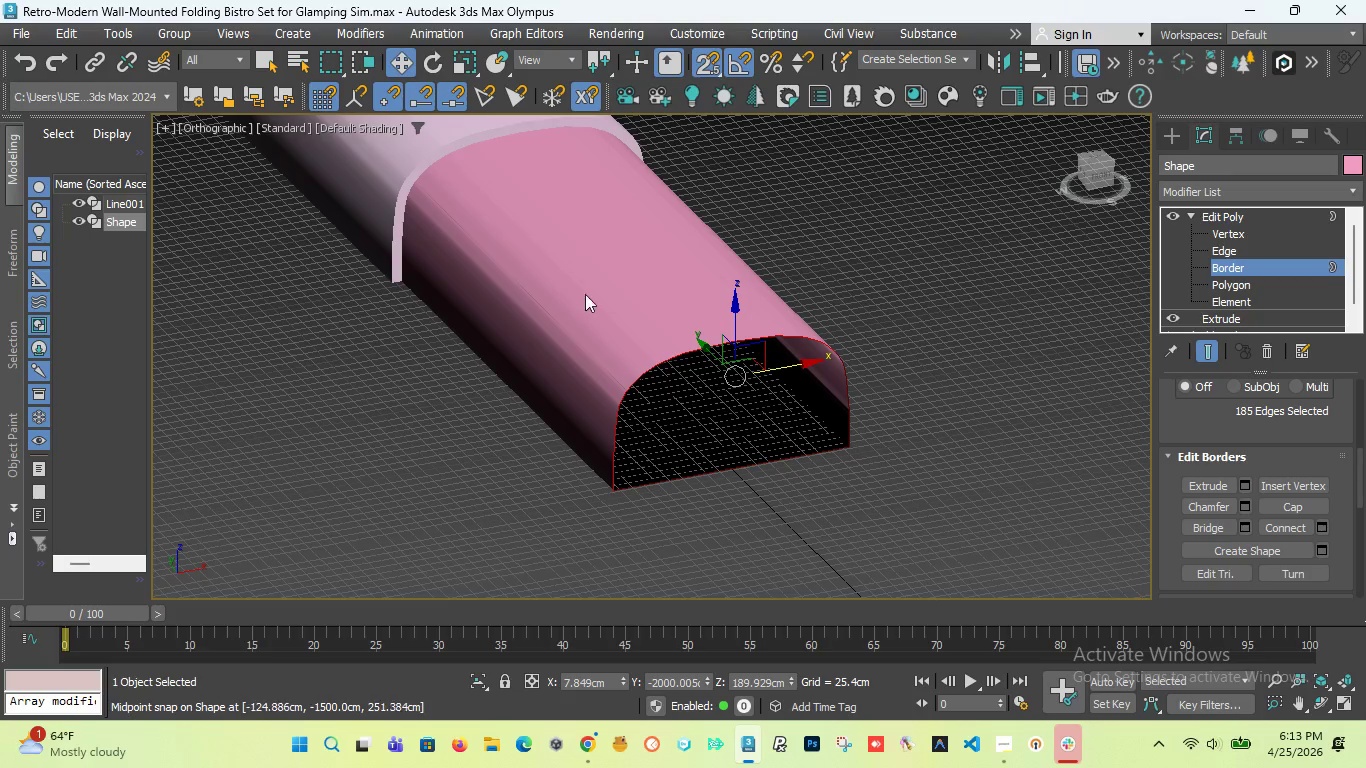 
wait(16.41)
 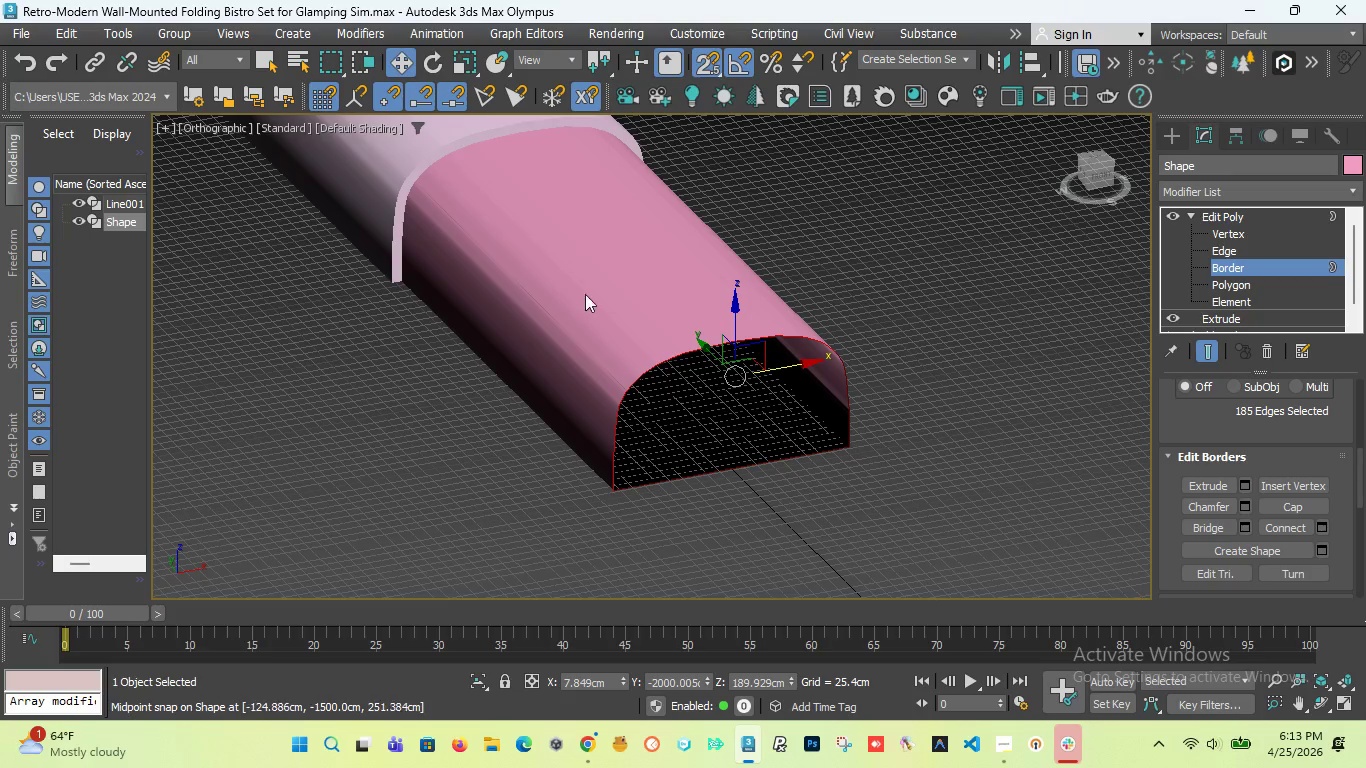 
scroll: coordinate [835, 326], scroll_direction: down, amount: 4.0
 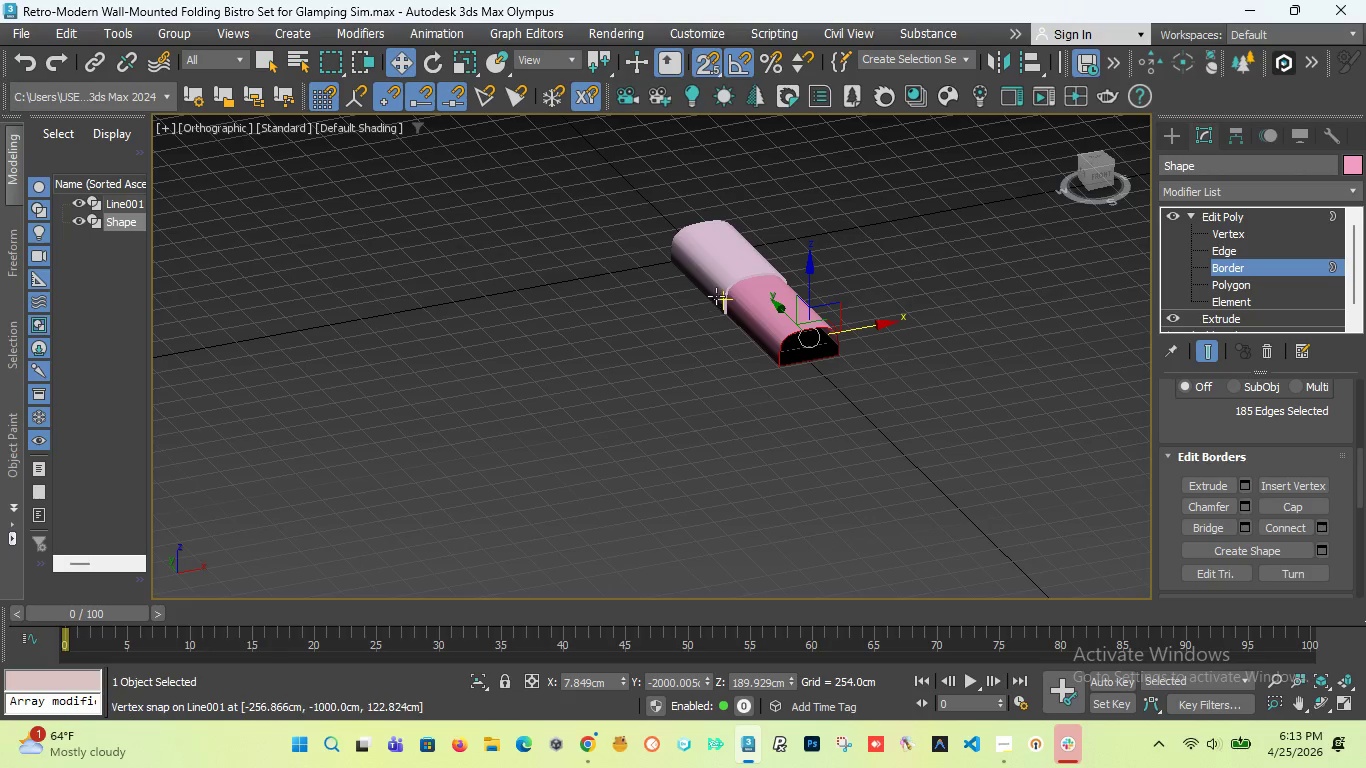 
scroll: coordinate [762, 296], scroll_direction: up, amount: 3.0
 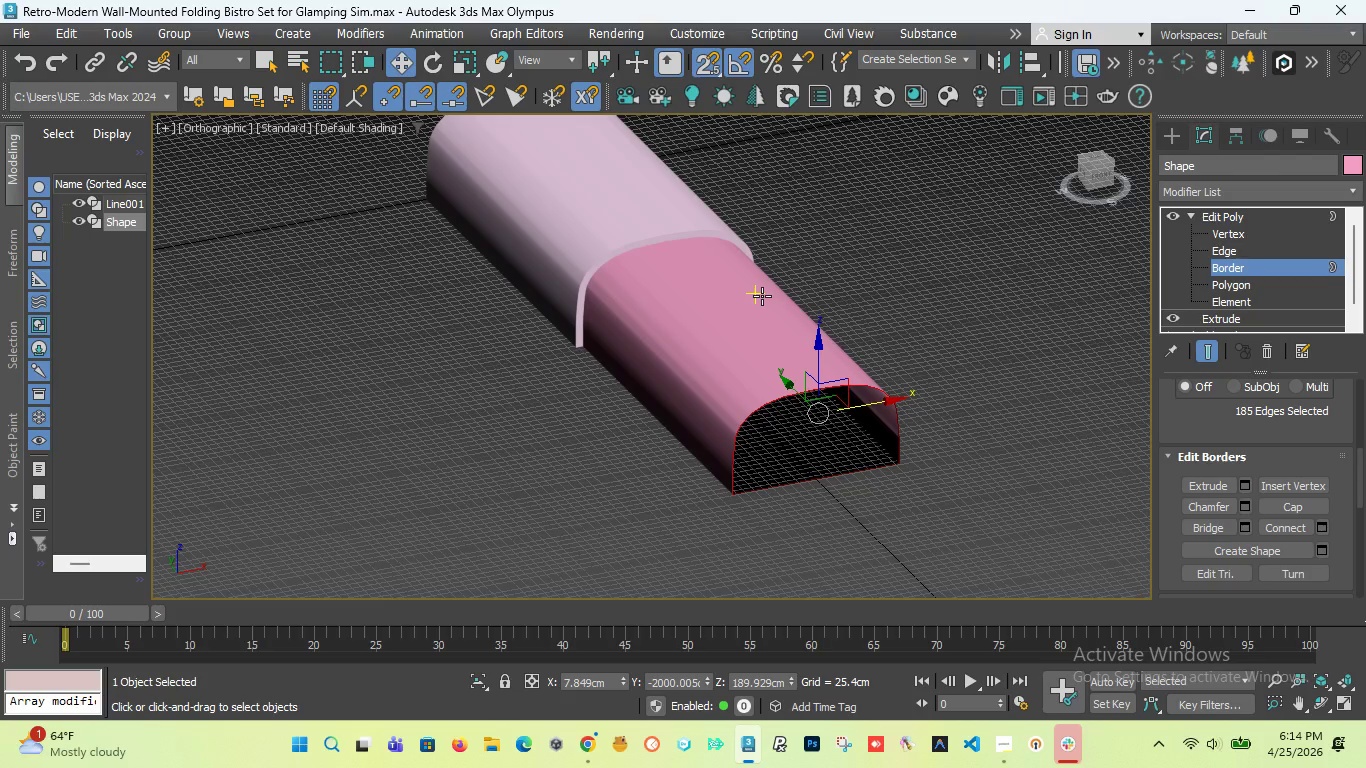 
wait(36.43)
 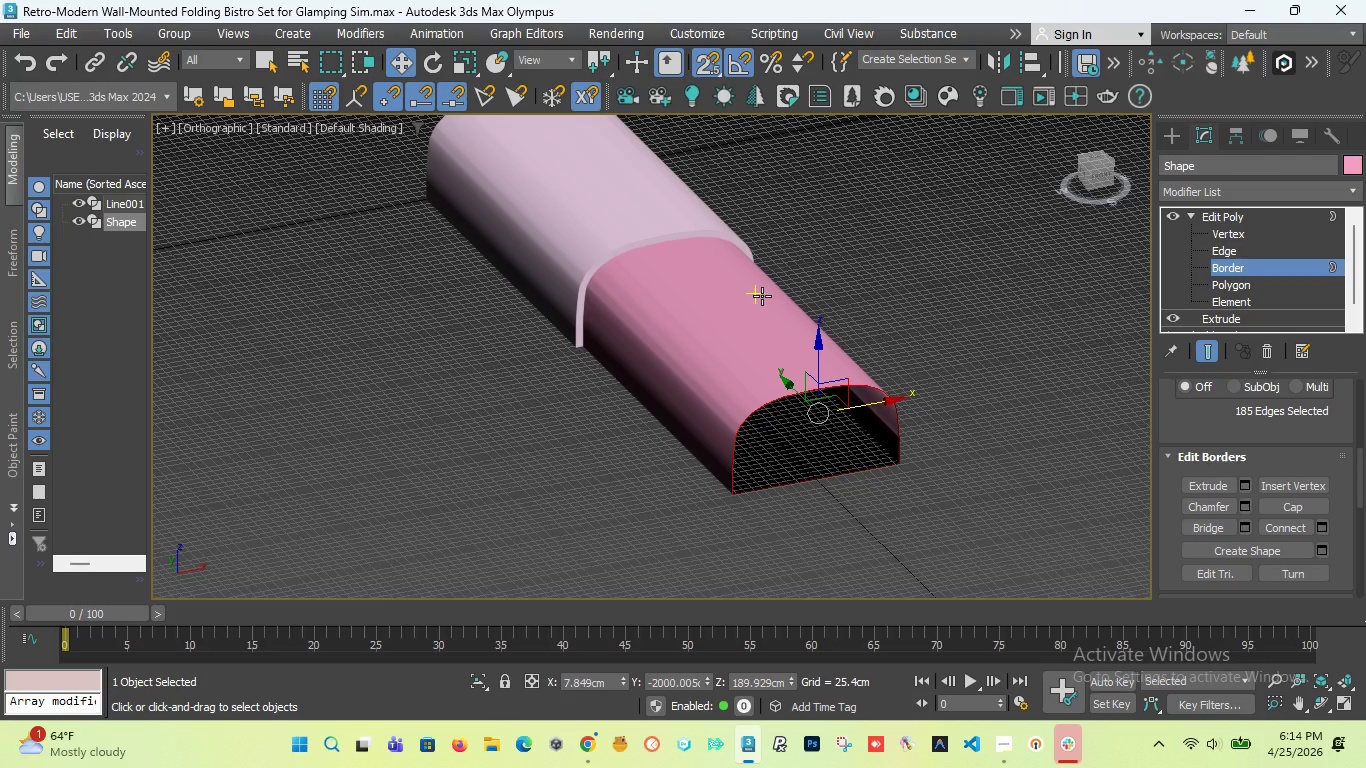 
left_click([927, 618])